 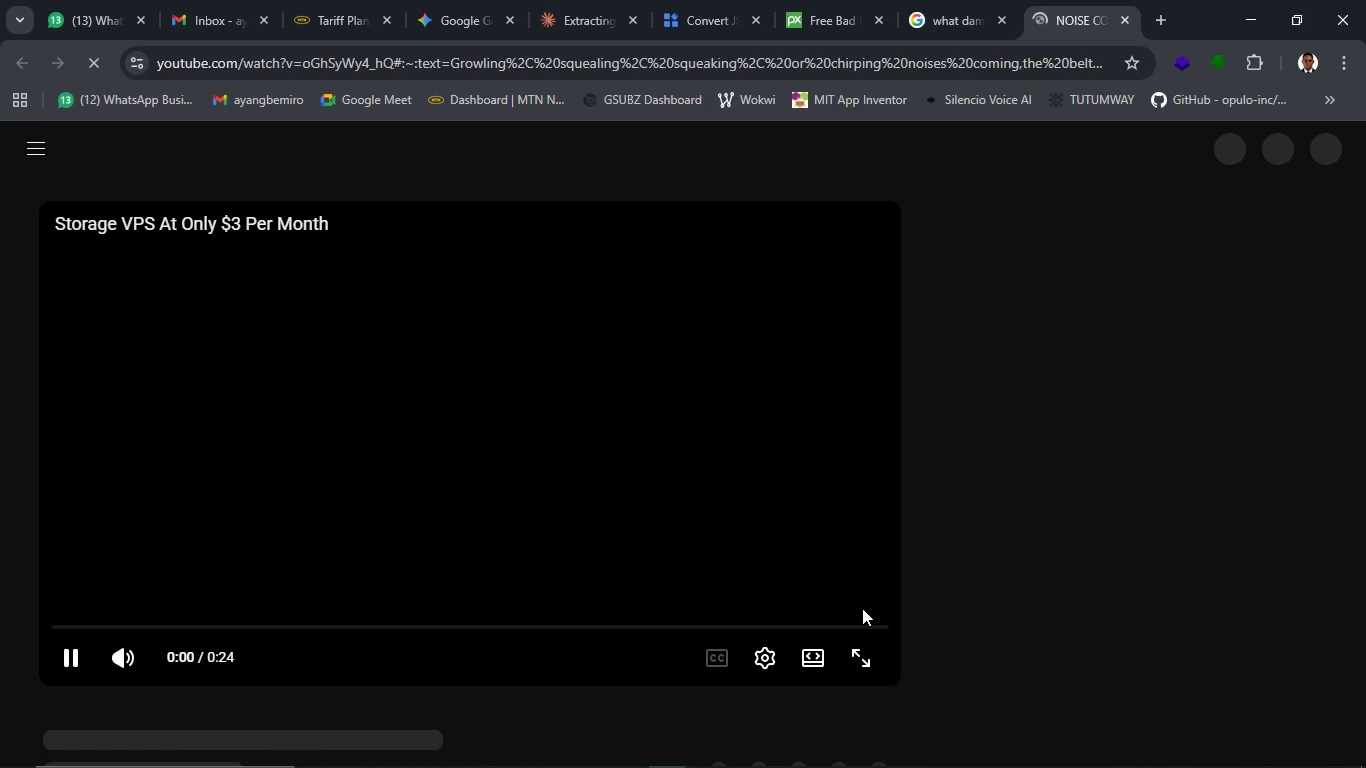 
mouse_move([858, 571])
 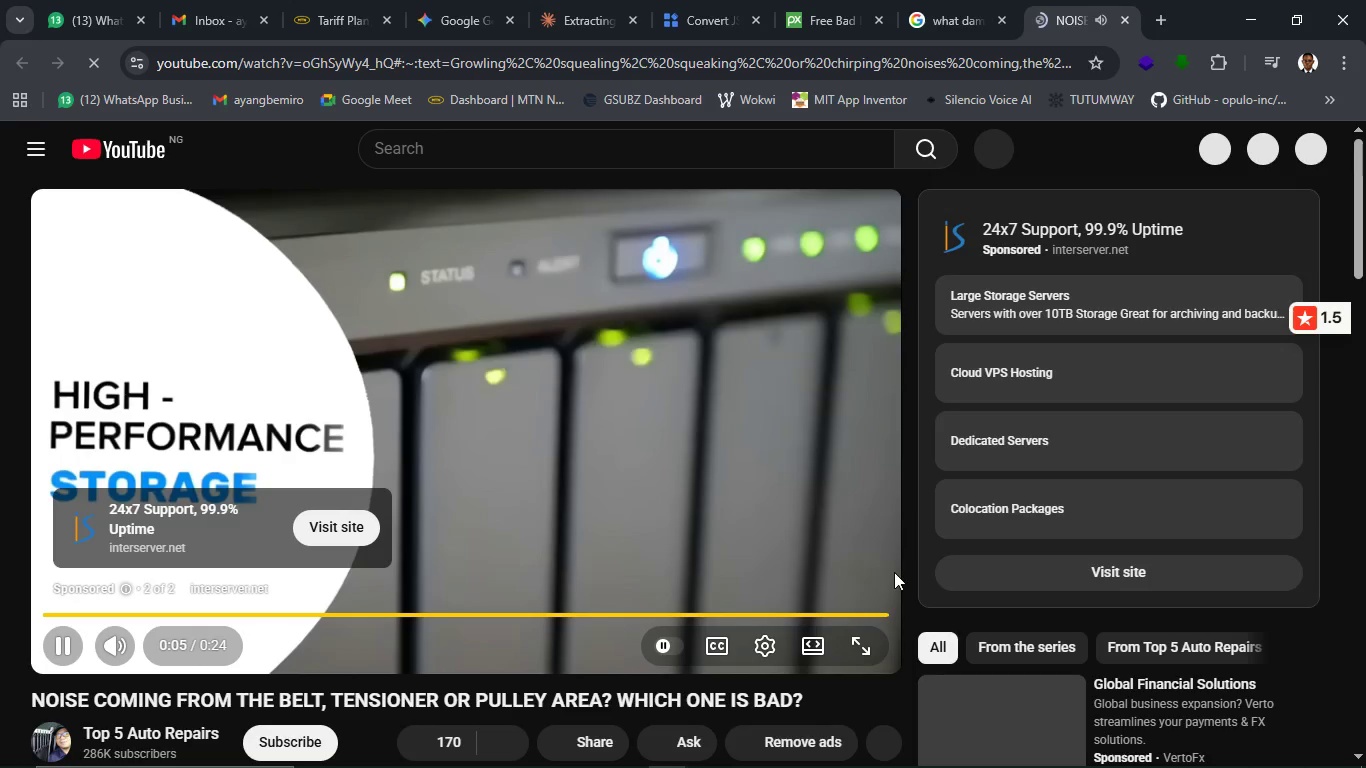 
left_click([838, 582])
 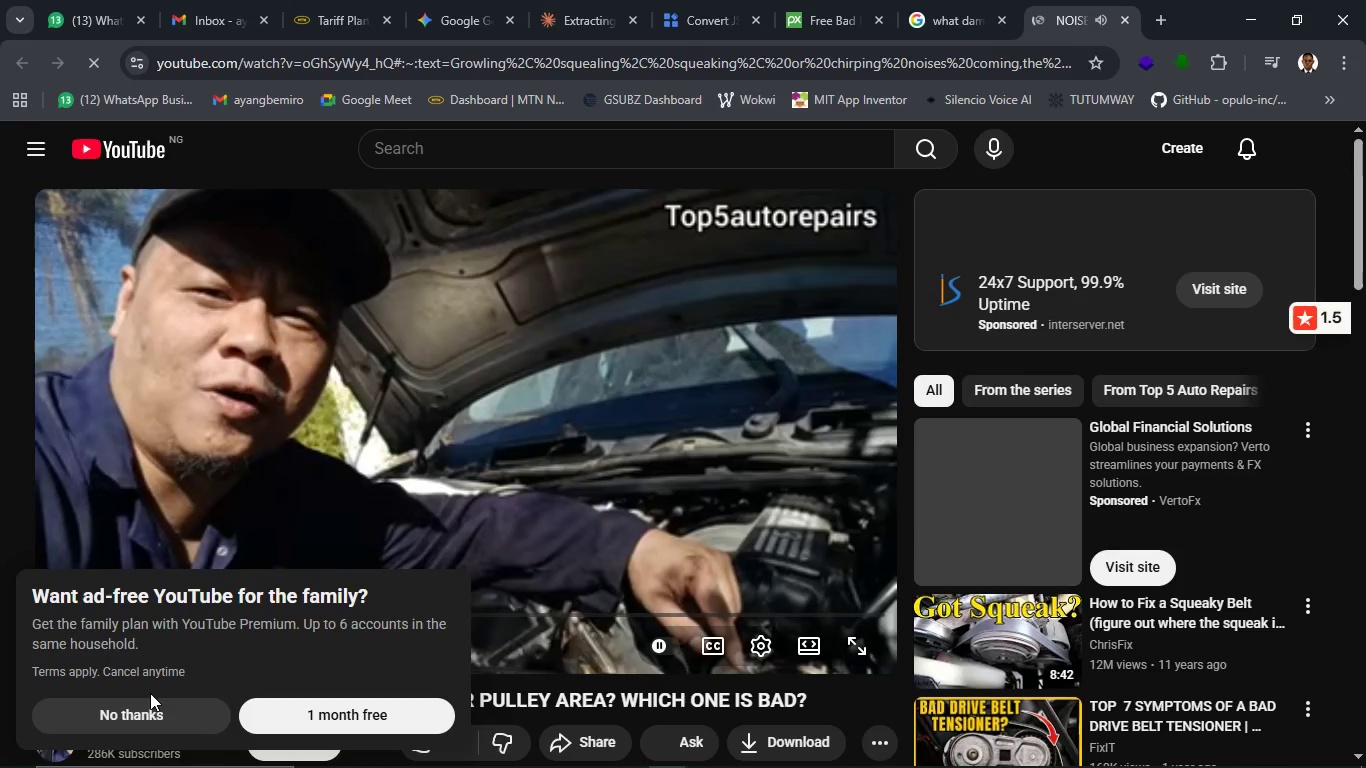 
left_click([174, 711])
 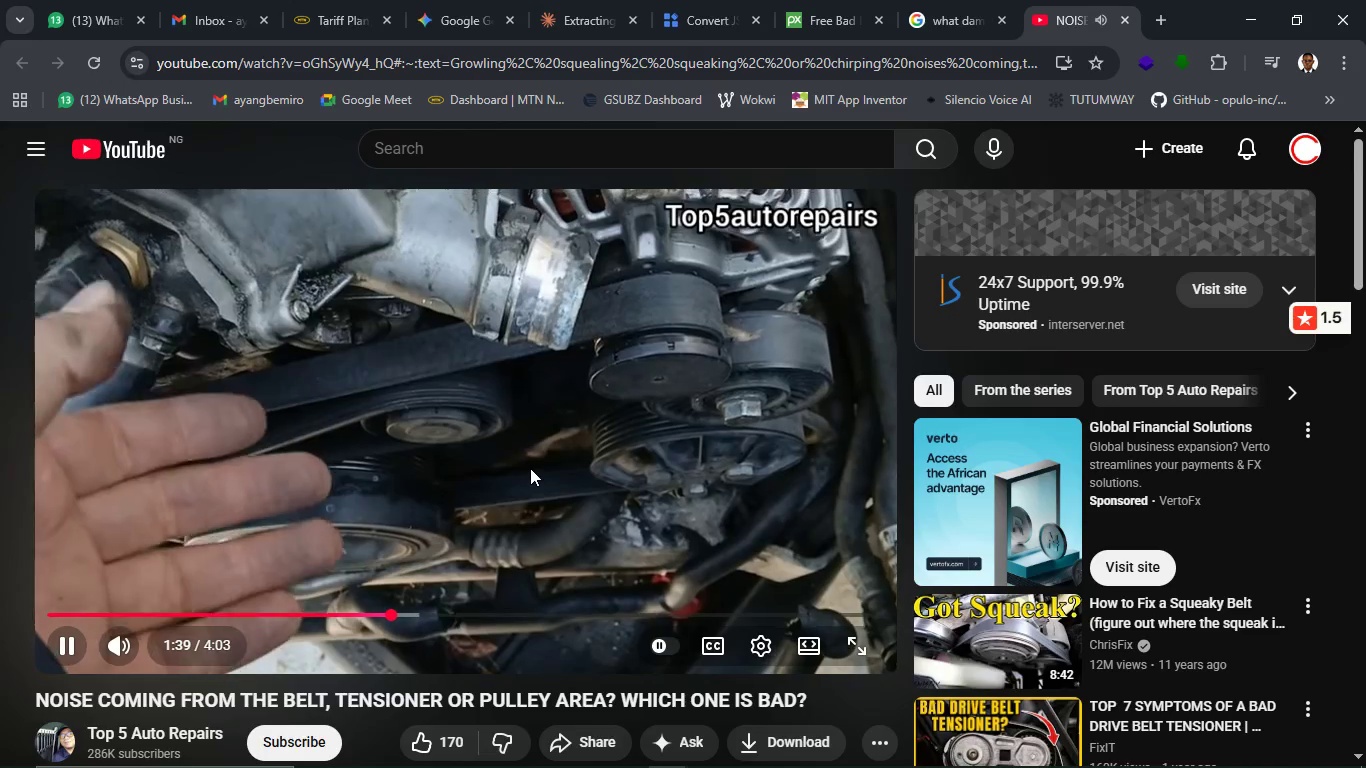 
wait(104.25)
 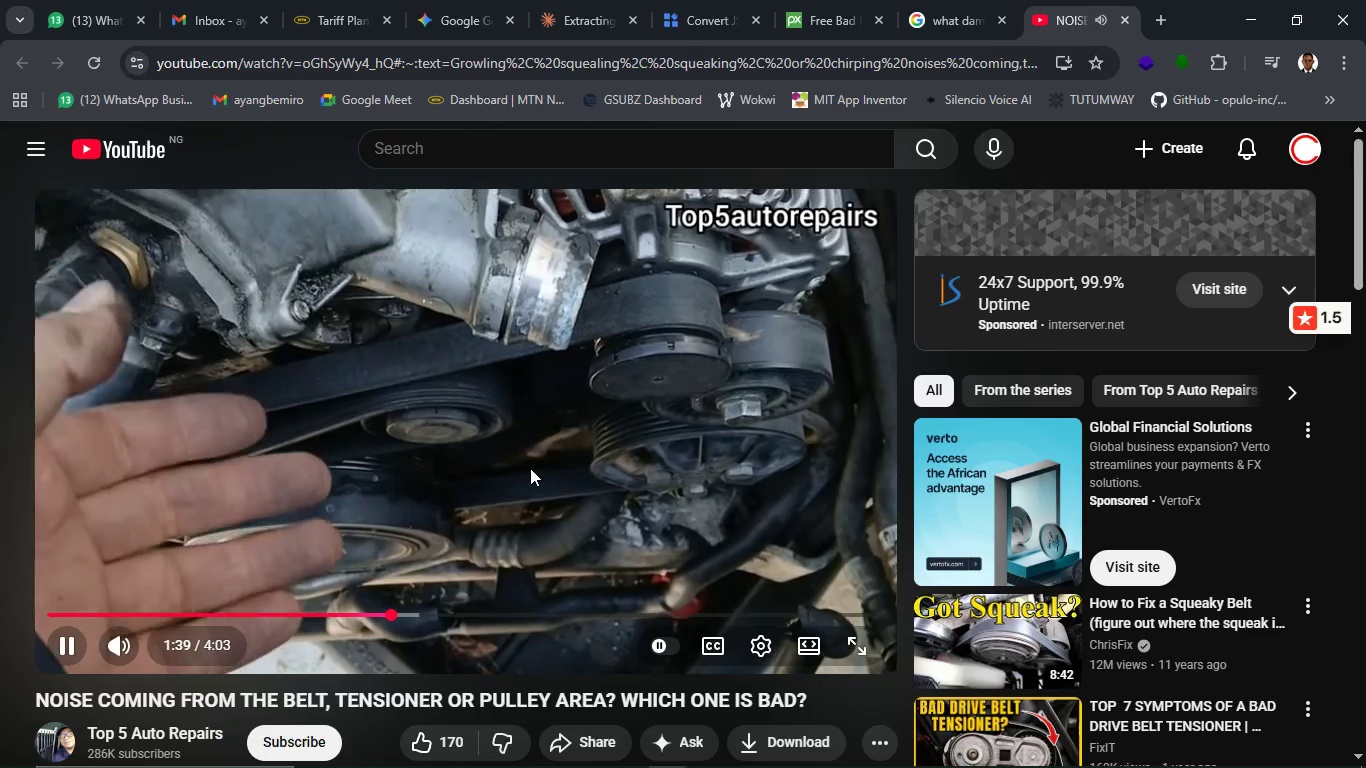 
left_click([1051, 641])
 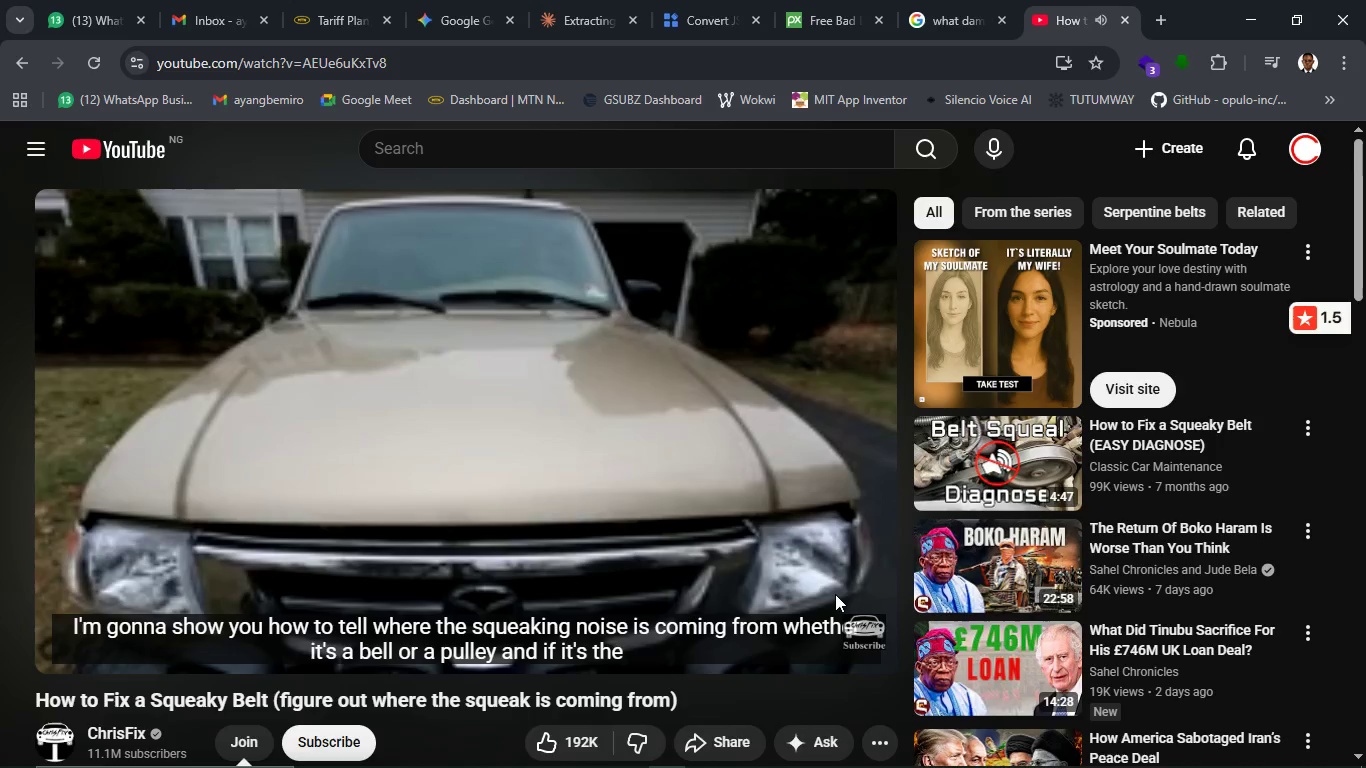 
wait(19.14)
 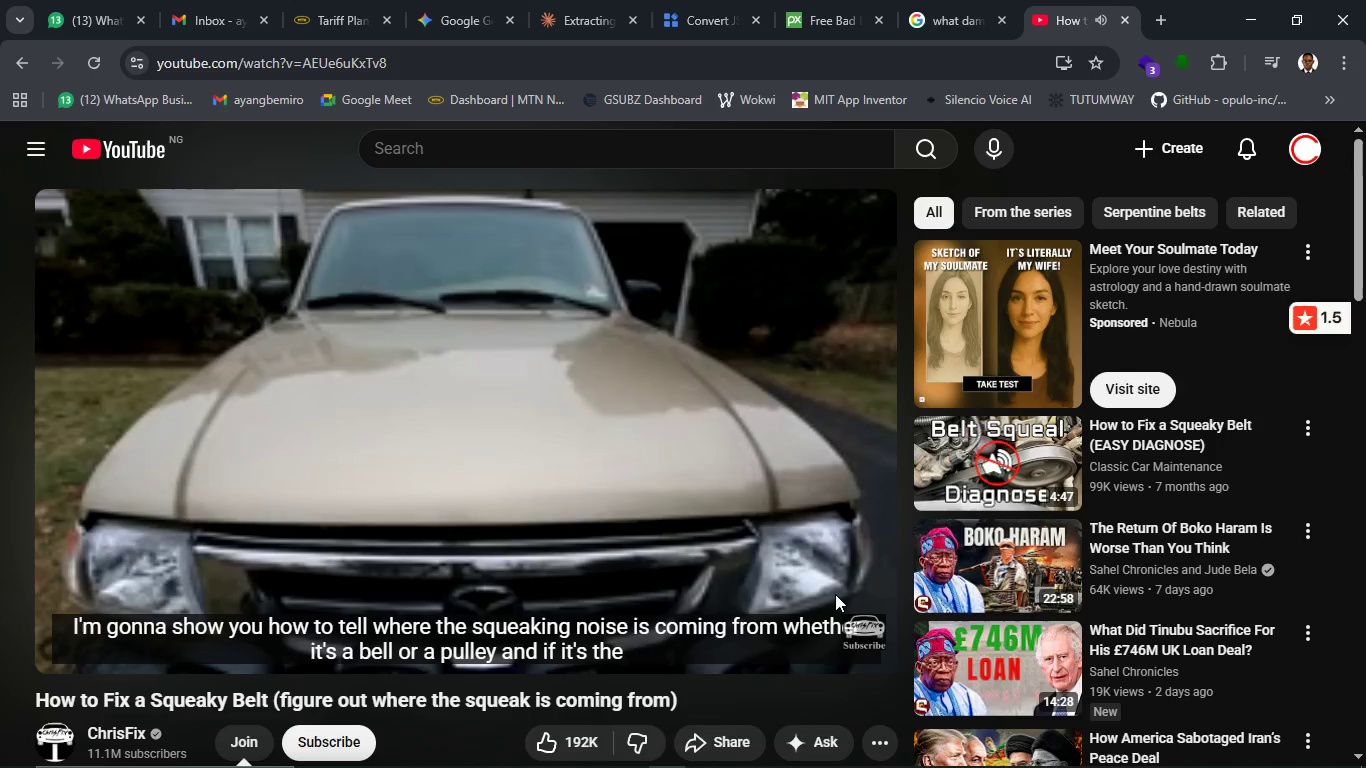 
left_click([464, 627])
 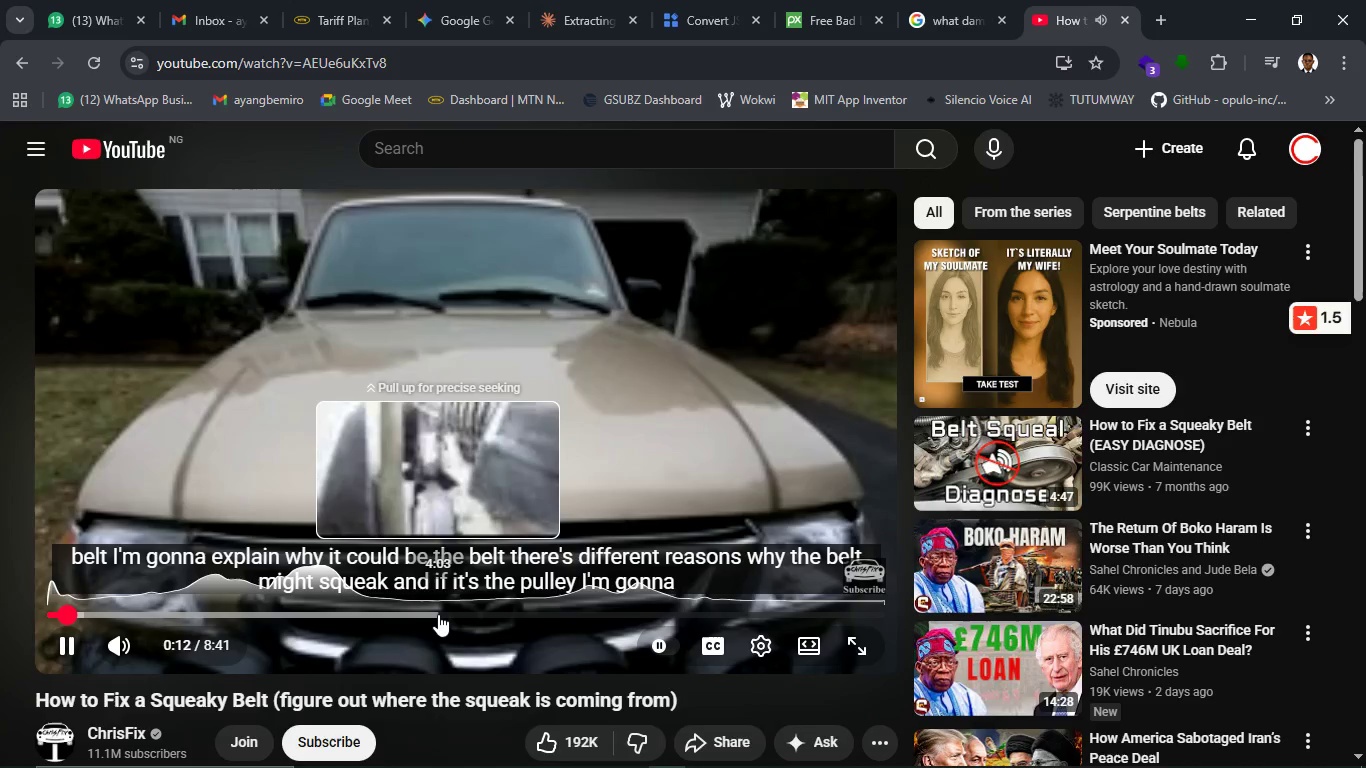 
left_click([438, 614])
 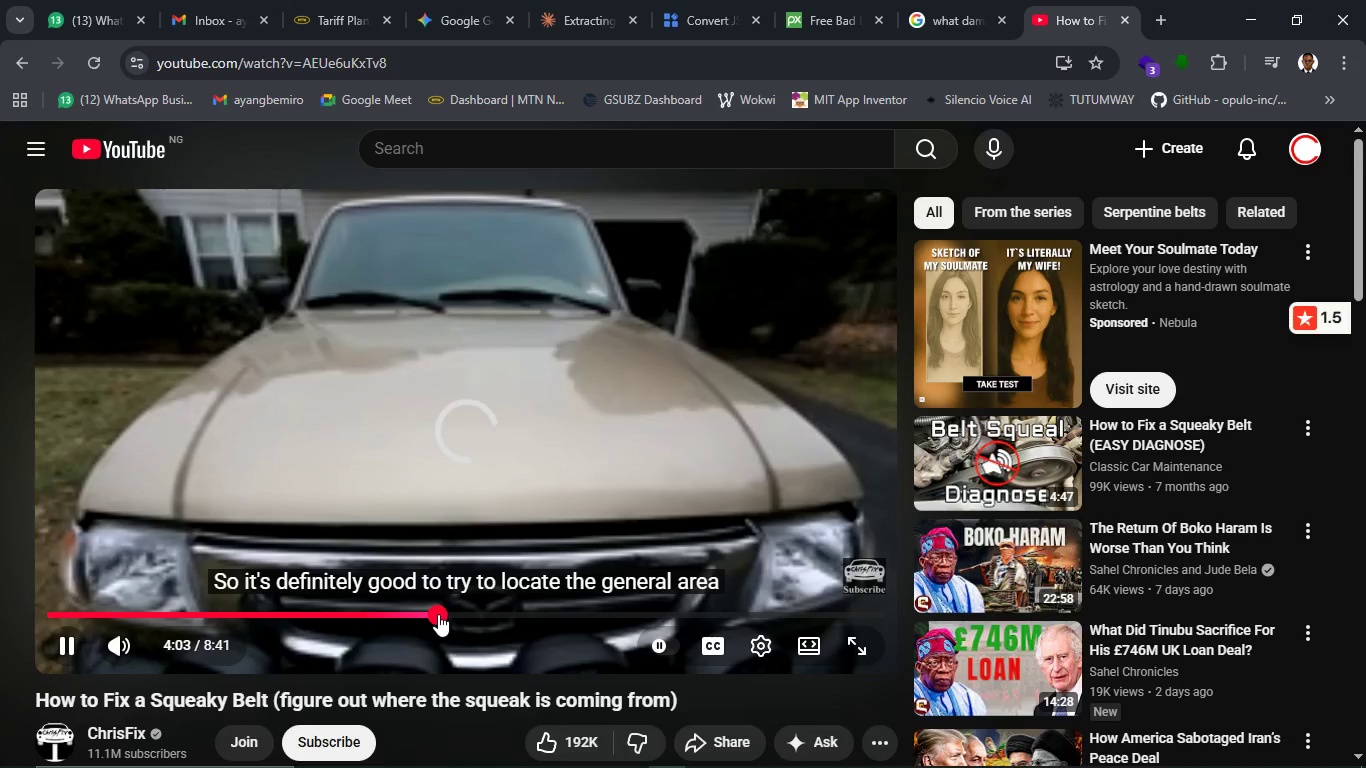 
wait(8.83)
 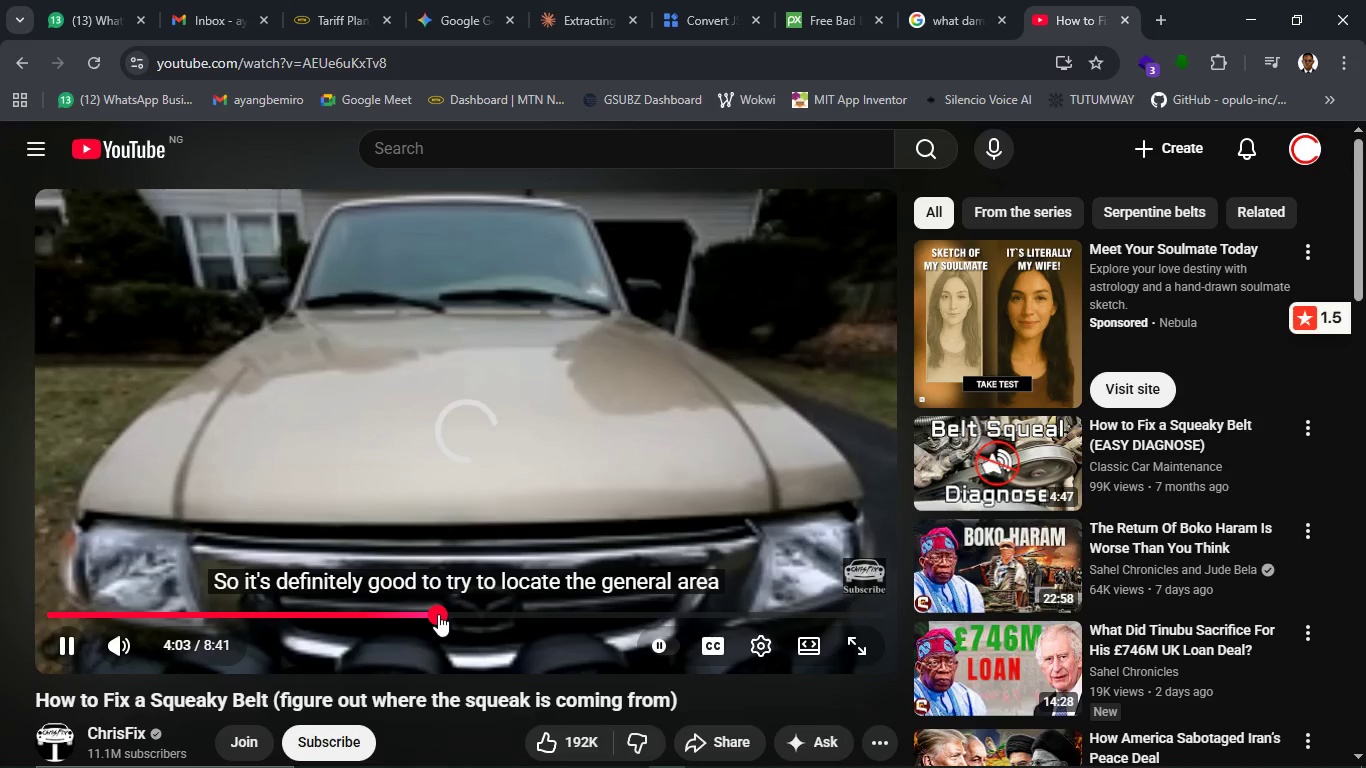 
left_click([254, 617])
 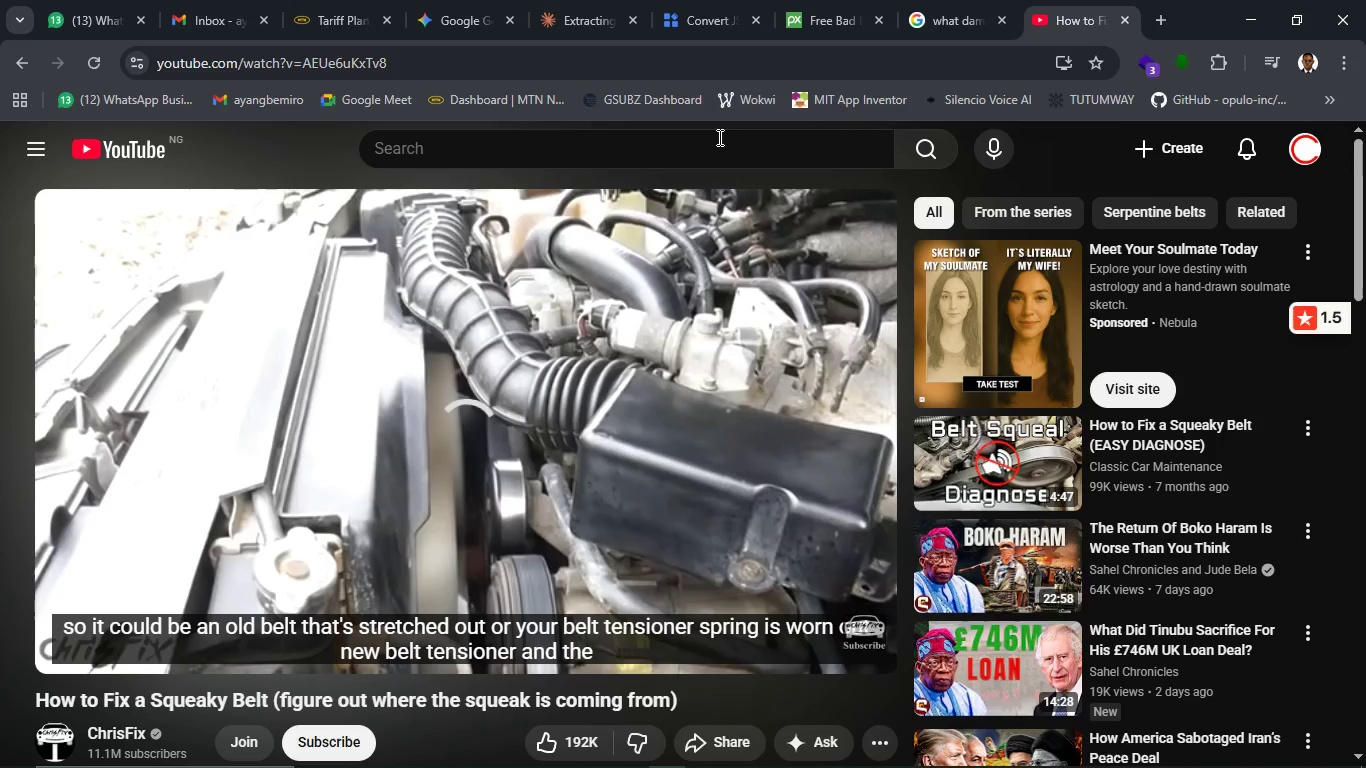 
wait(7.56)
 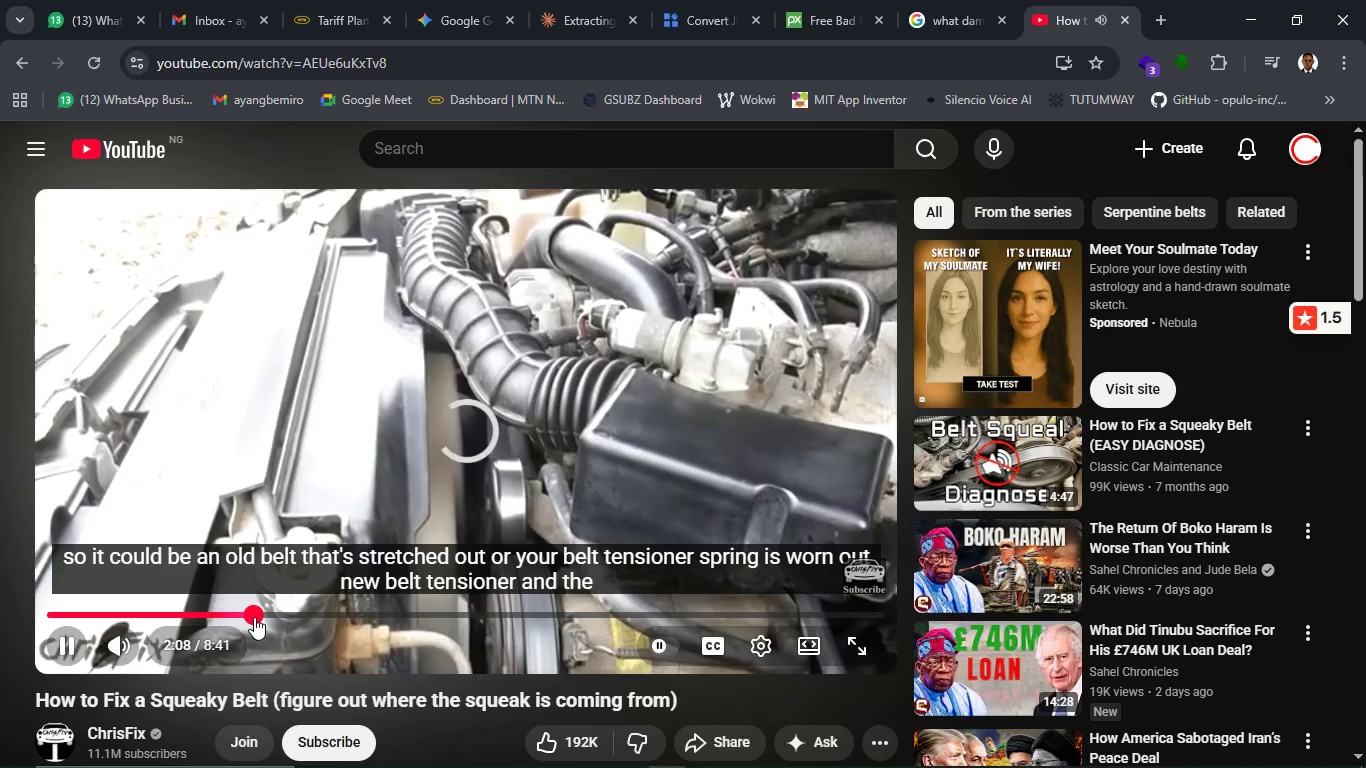 
left_click([553, 67])
 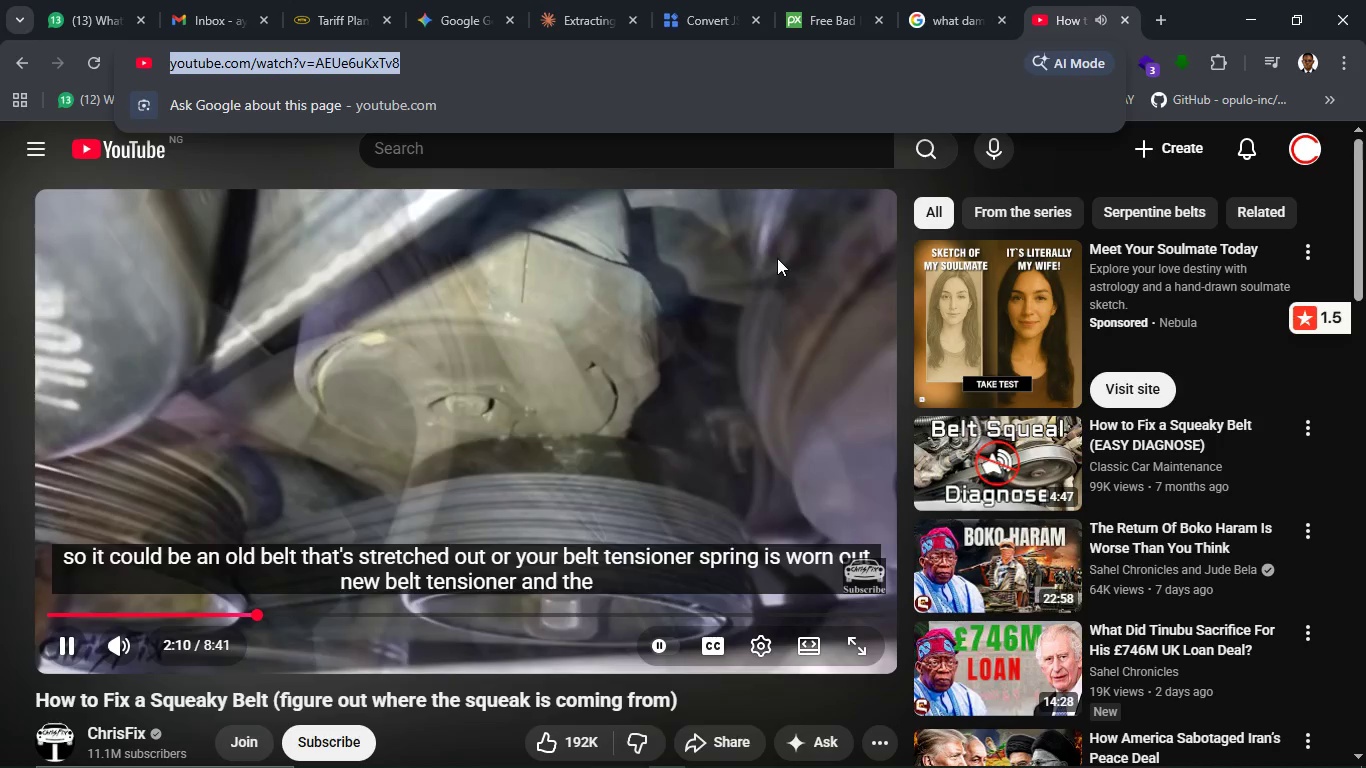 
left_click([736, 154])
 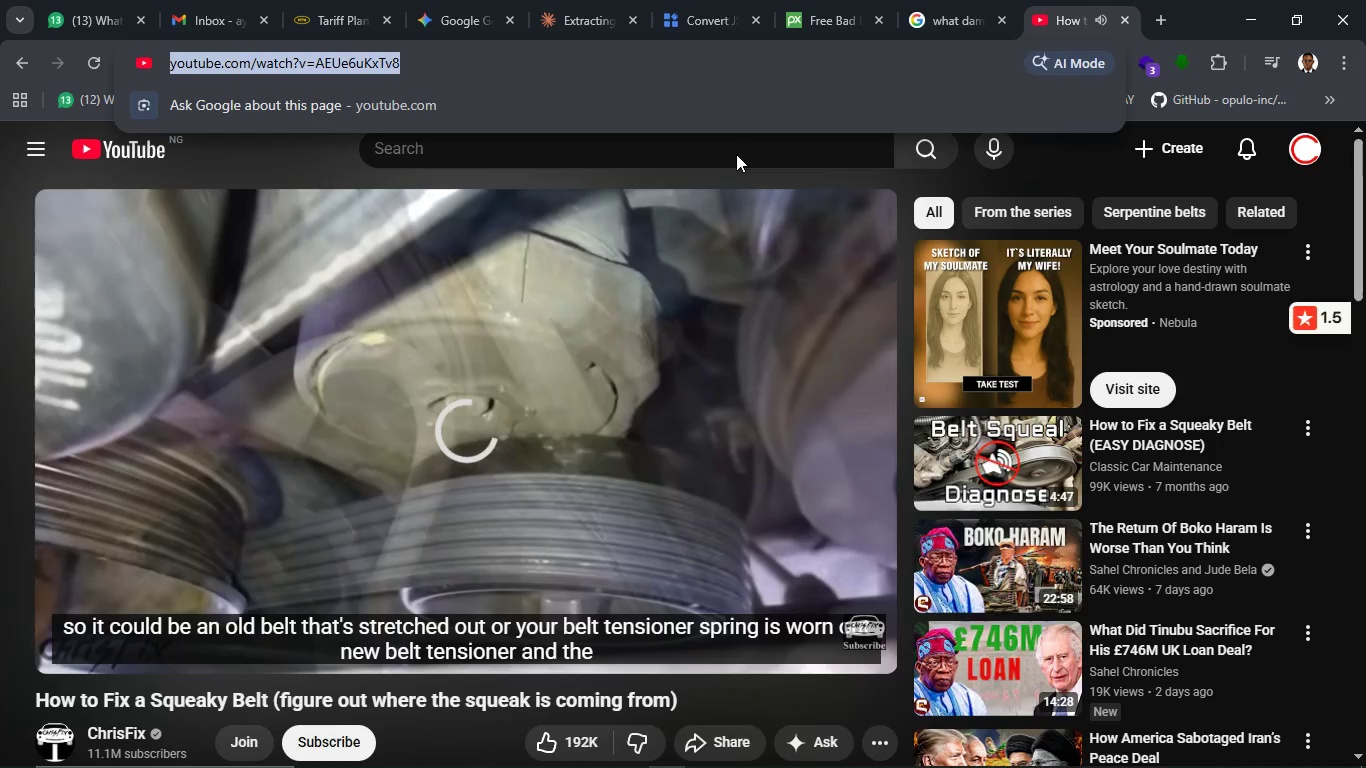 
scroll: coordinate [744, 183], scroll_direction: up, amount: 3.0
 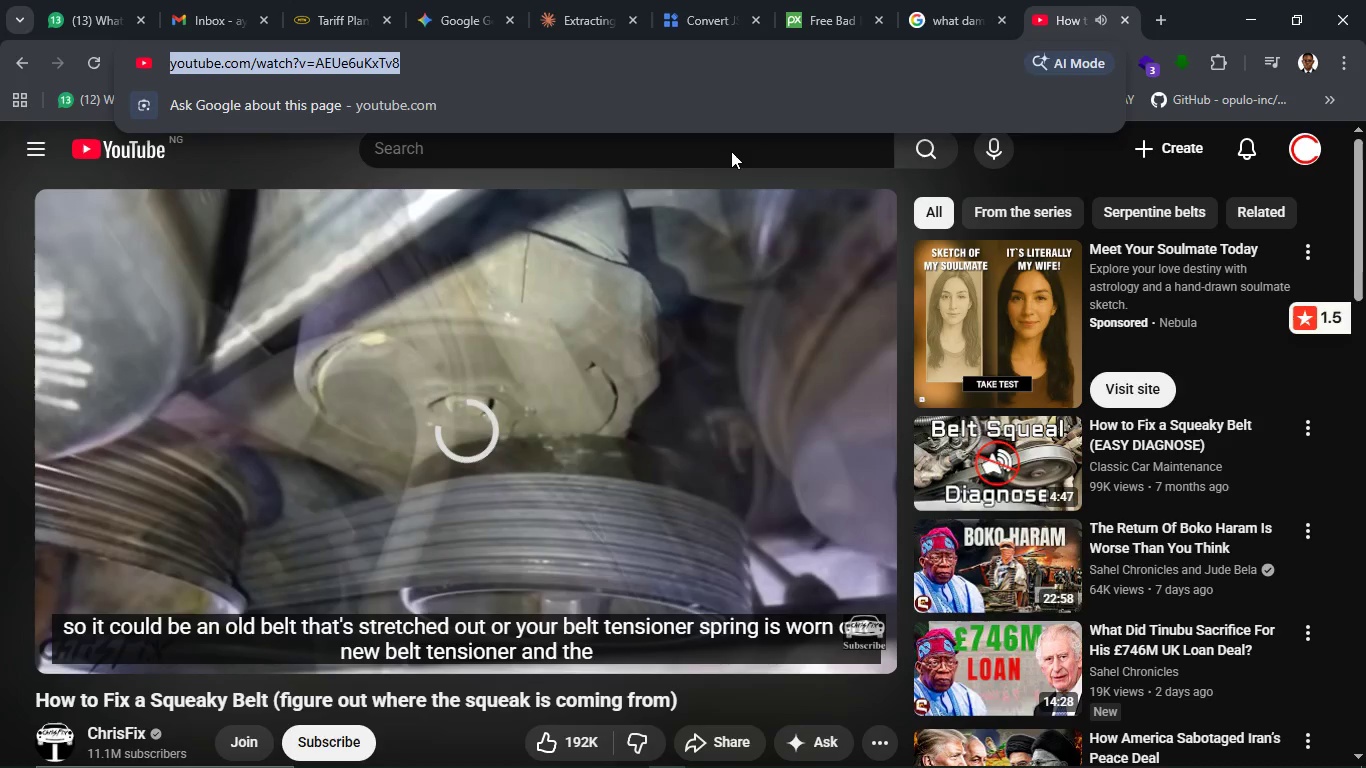 
left_click([731, 151])
 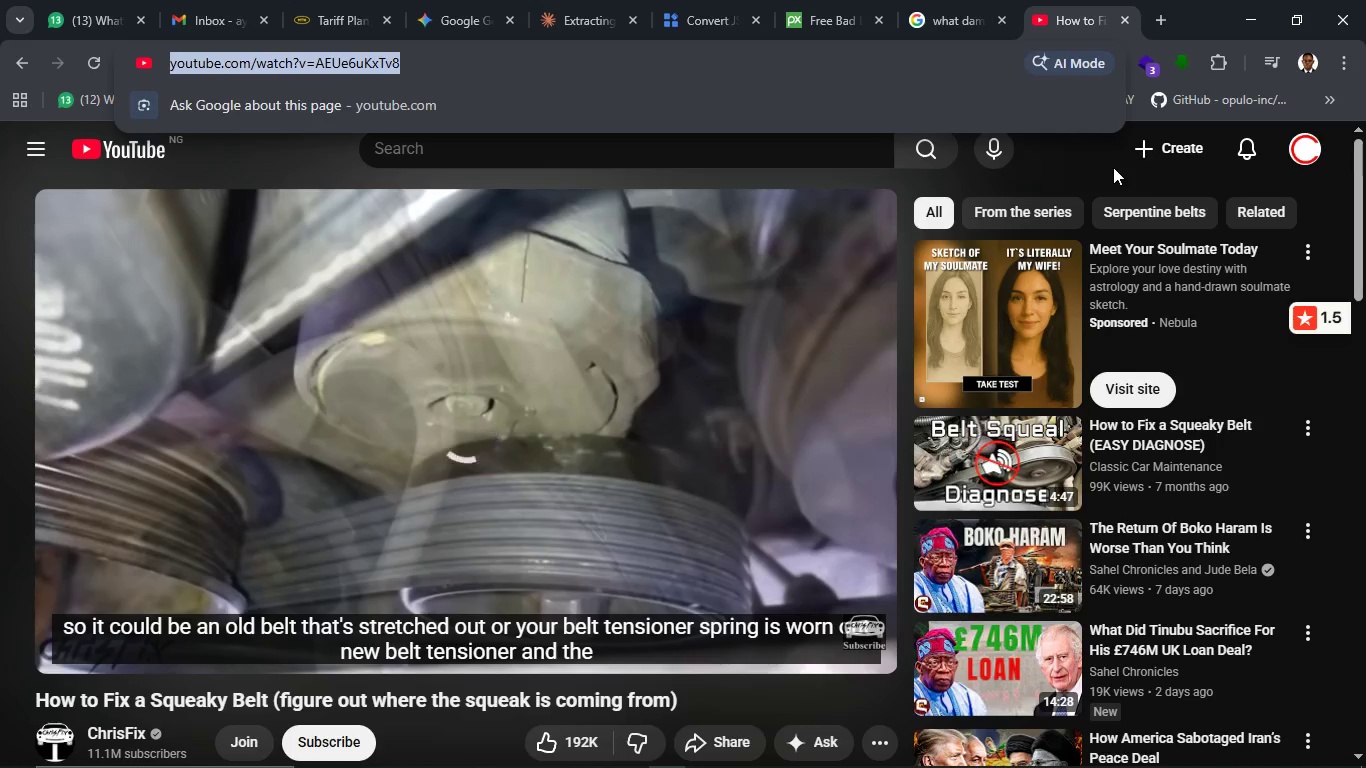 
left_click([1113, 167])
 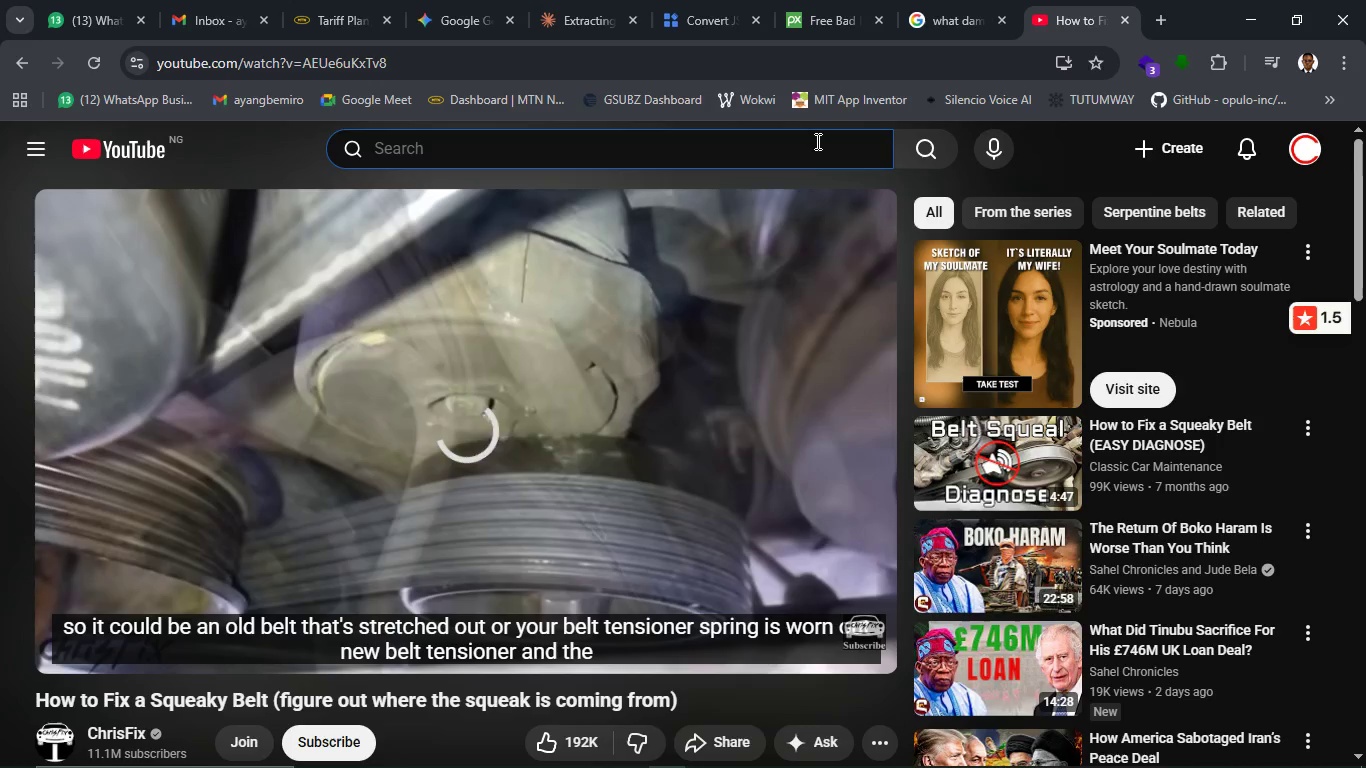 
type(SQUEKY )
 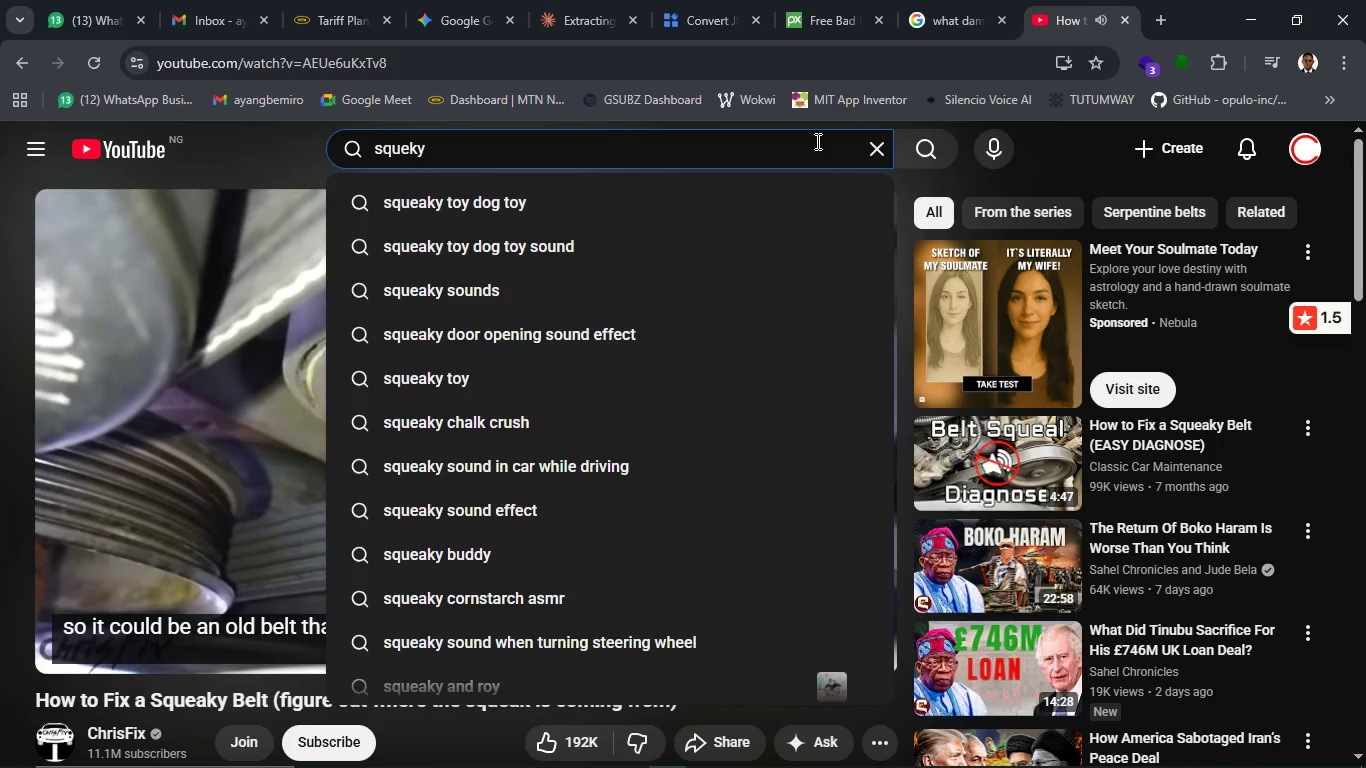 
type(BELT ENGINE SOUND)
 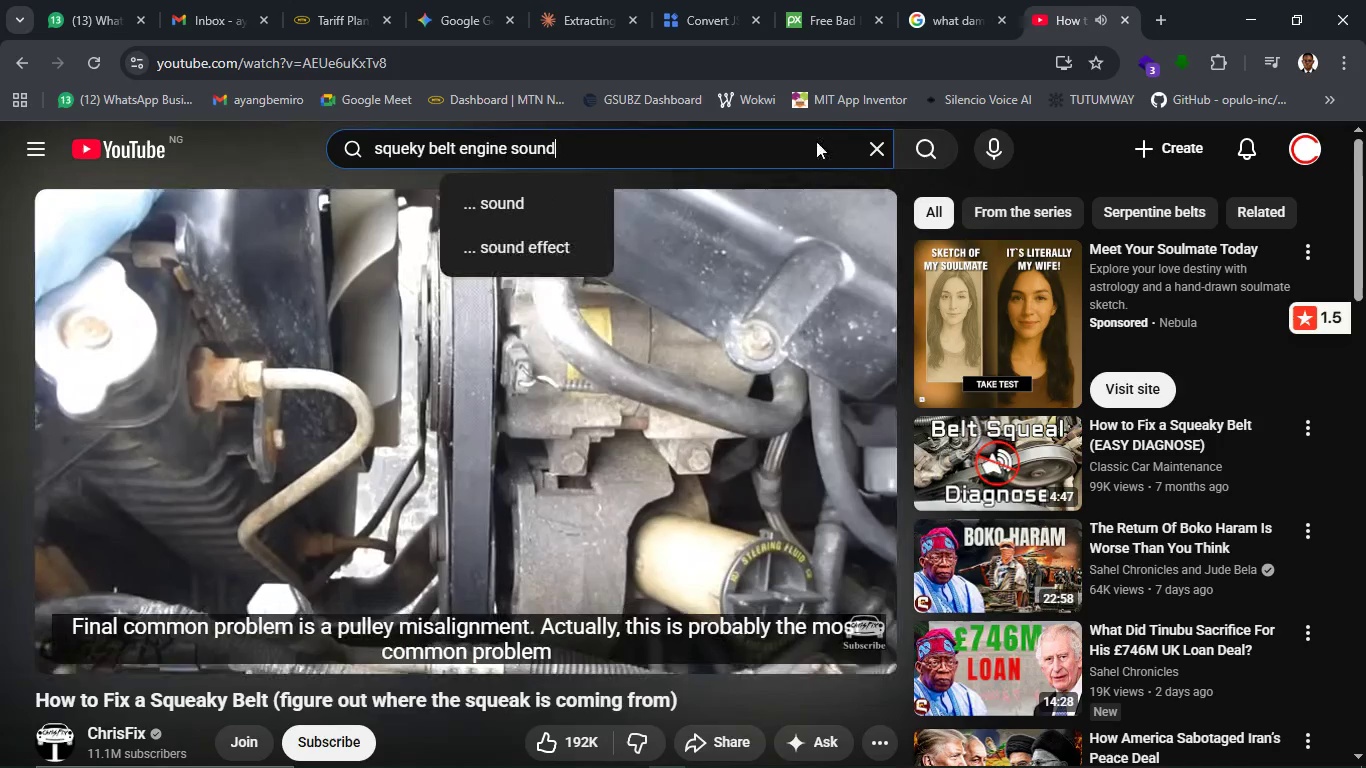 
key(Enter)
 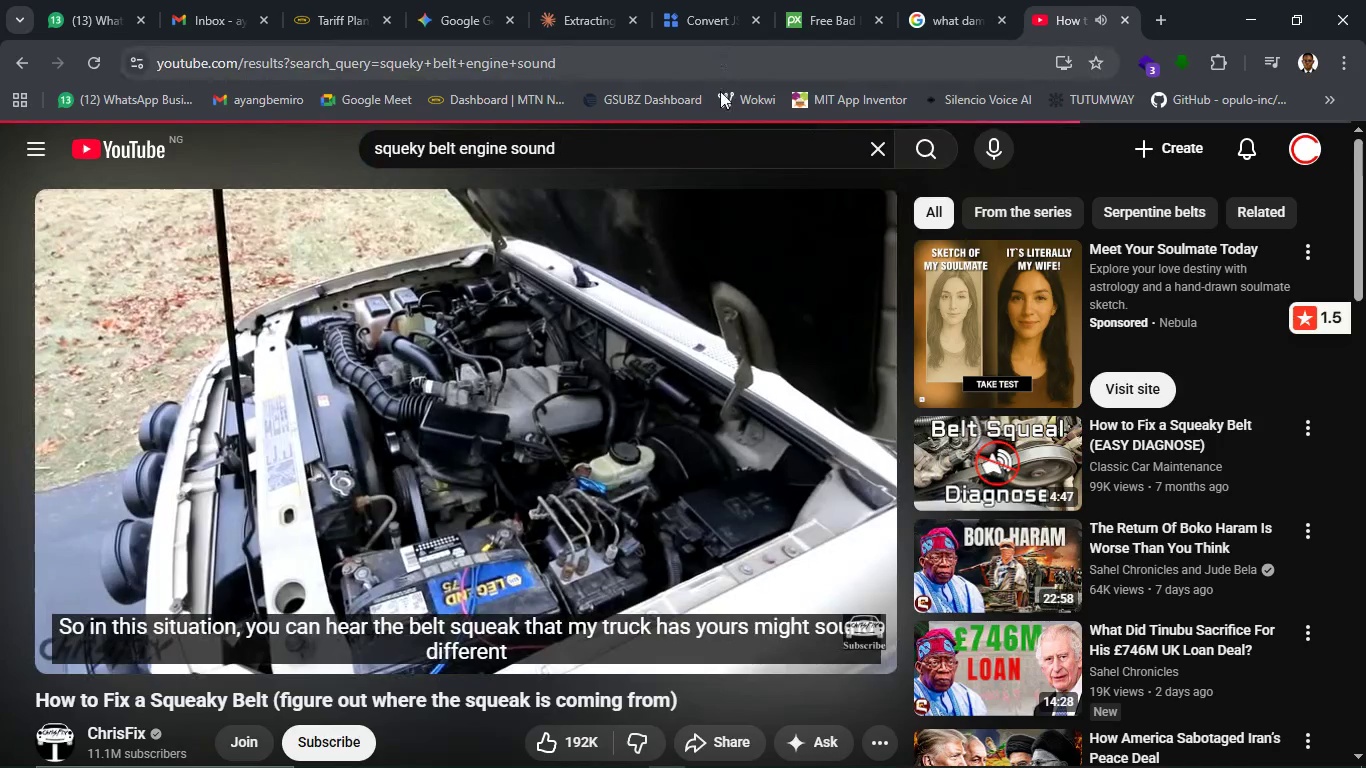 
mouse_move([758, 129])
 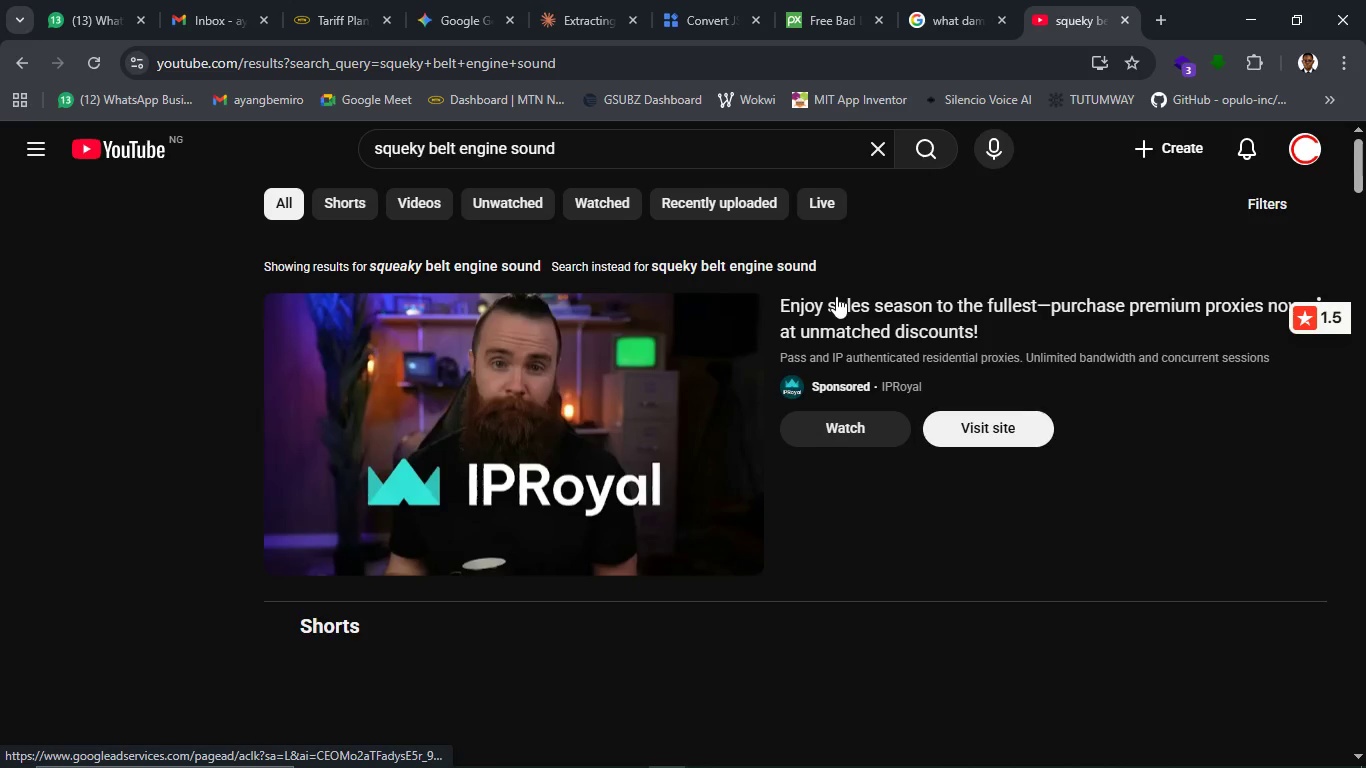 
scroll: coordinate [839, 302], scroll_direction: down, amount: 13.0
 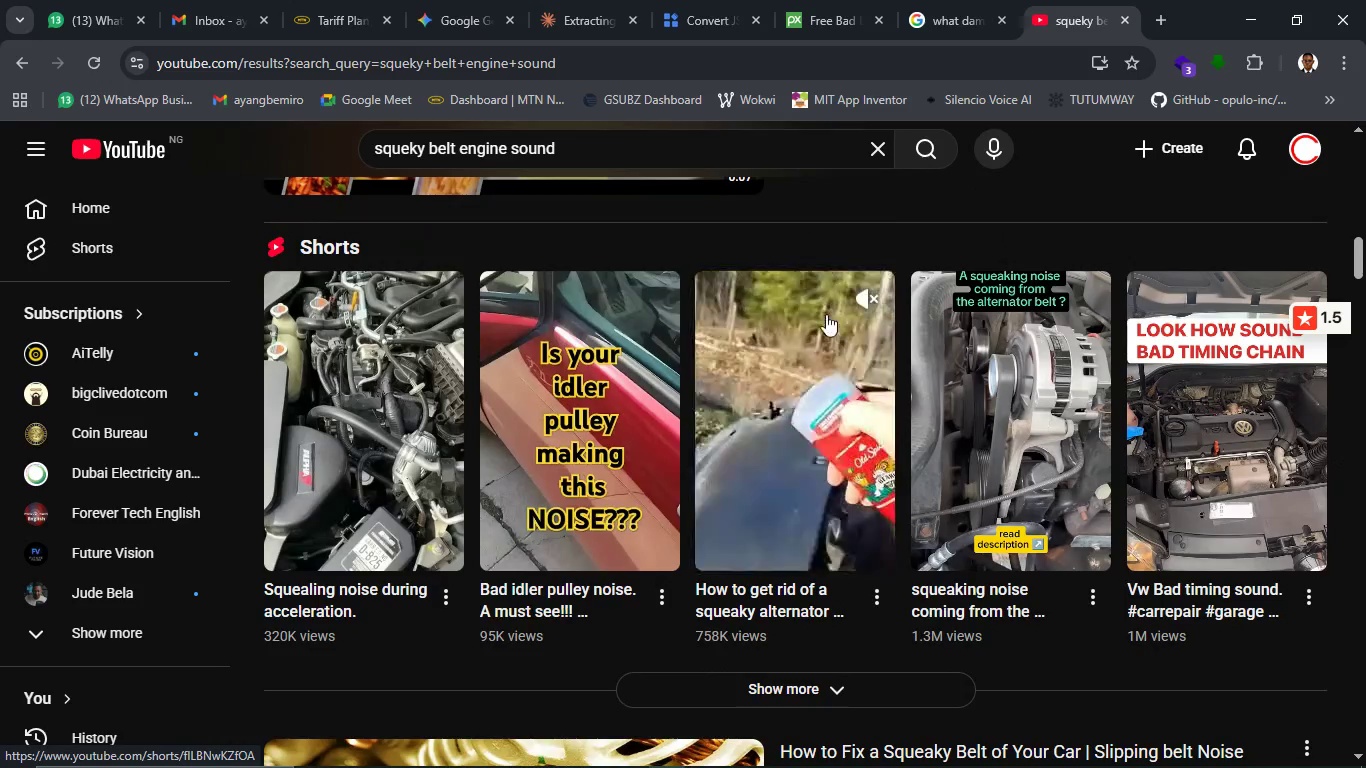 
wait(5.89)
 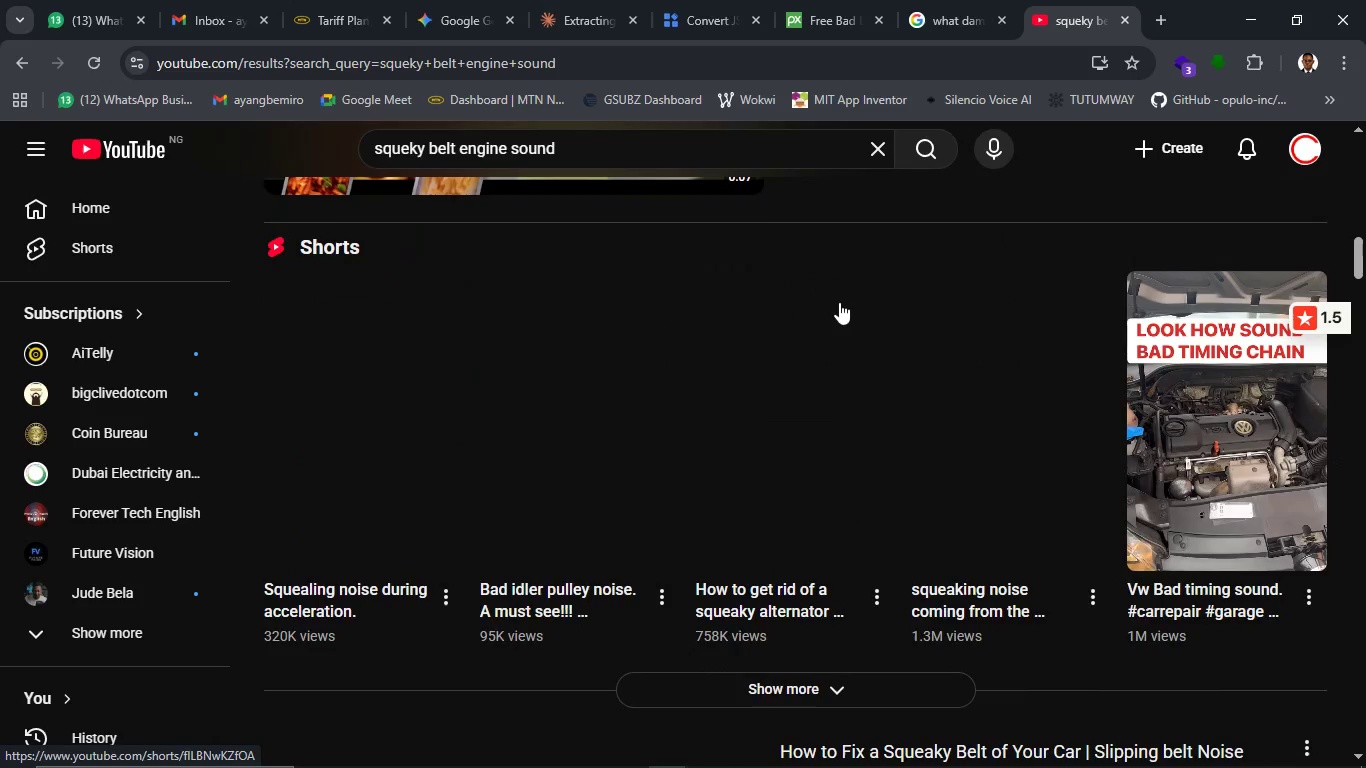 
left_click([643, 417])
 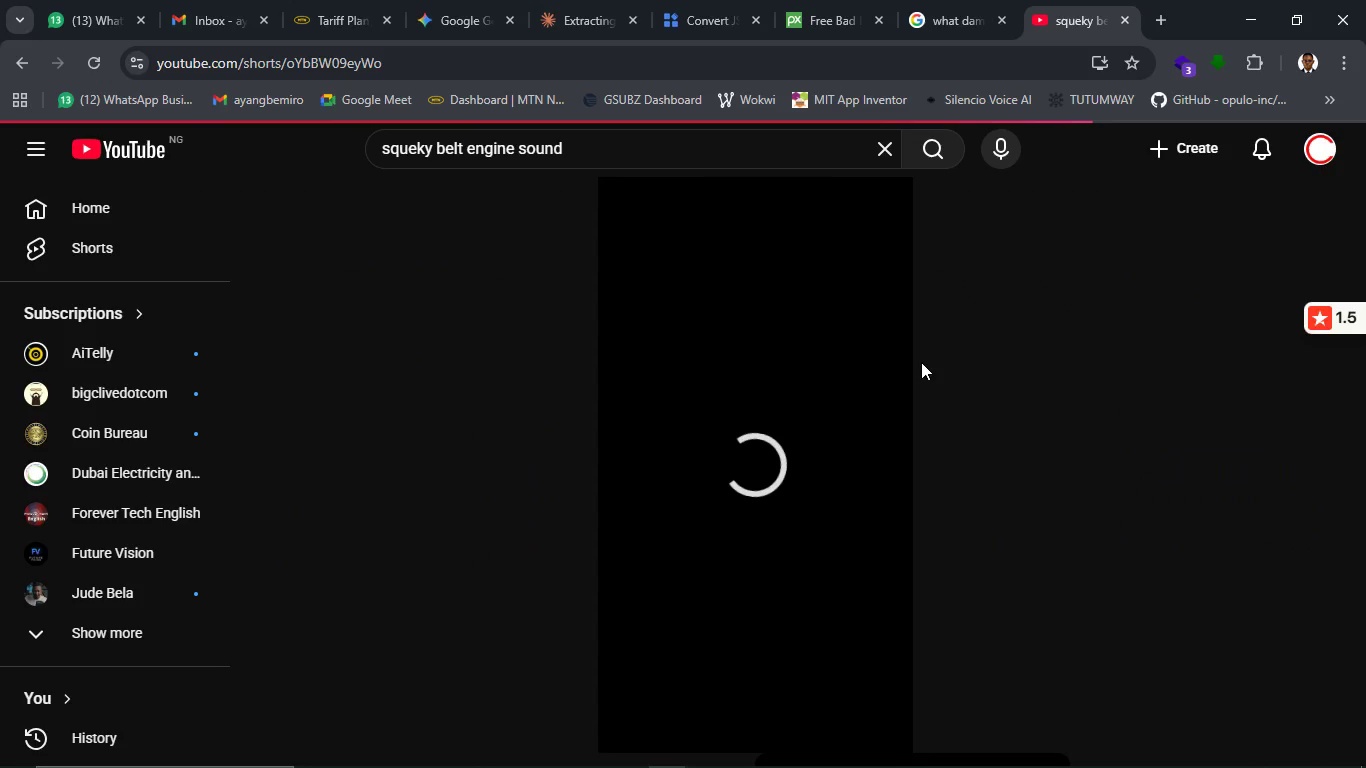 
wait(9.11)
 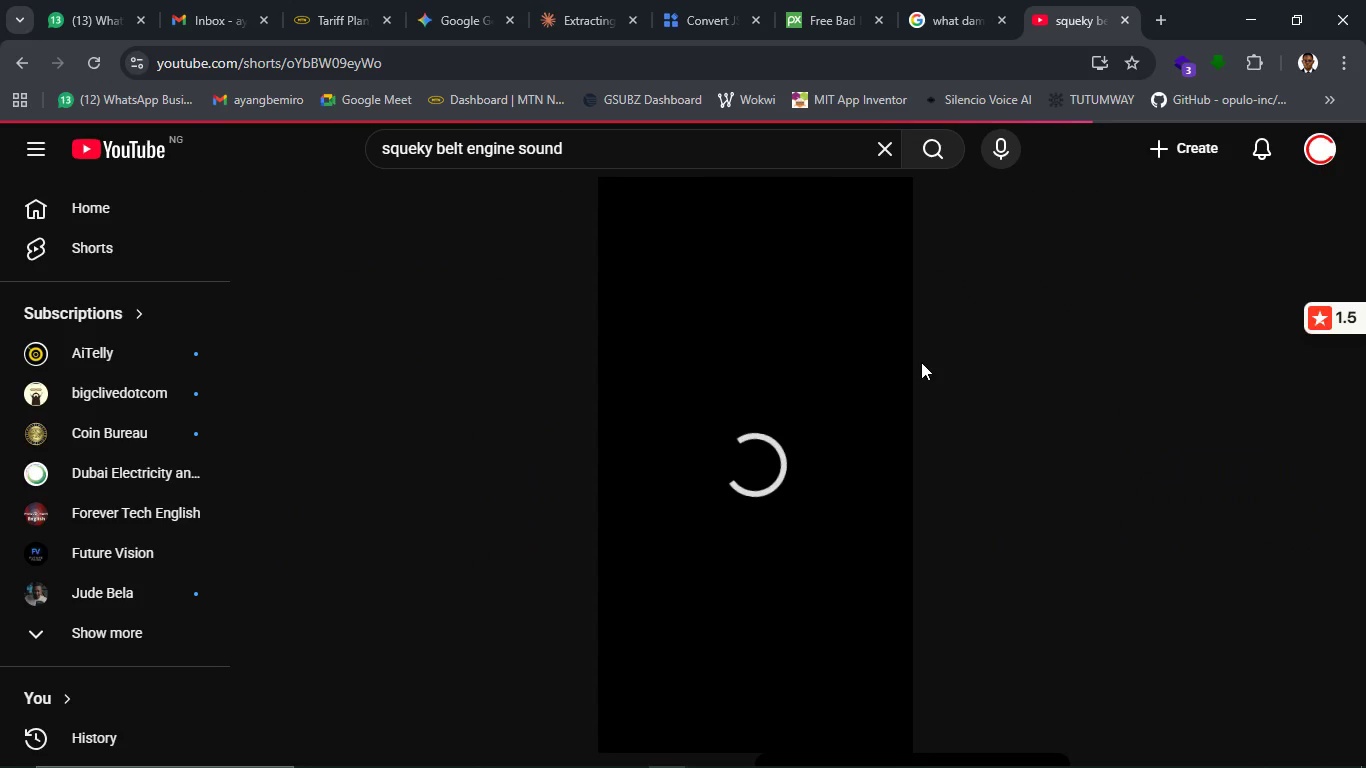 
left_click([35, 59])
 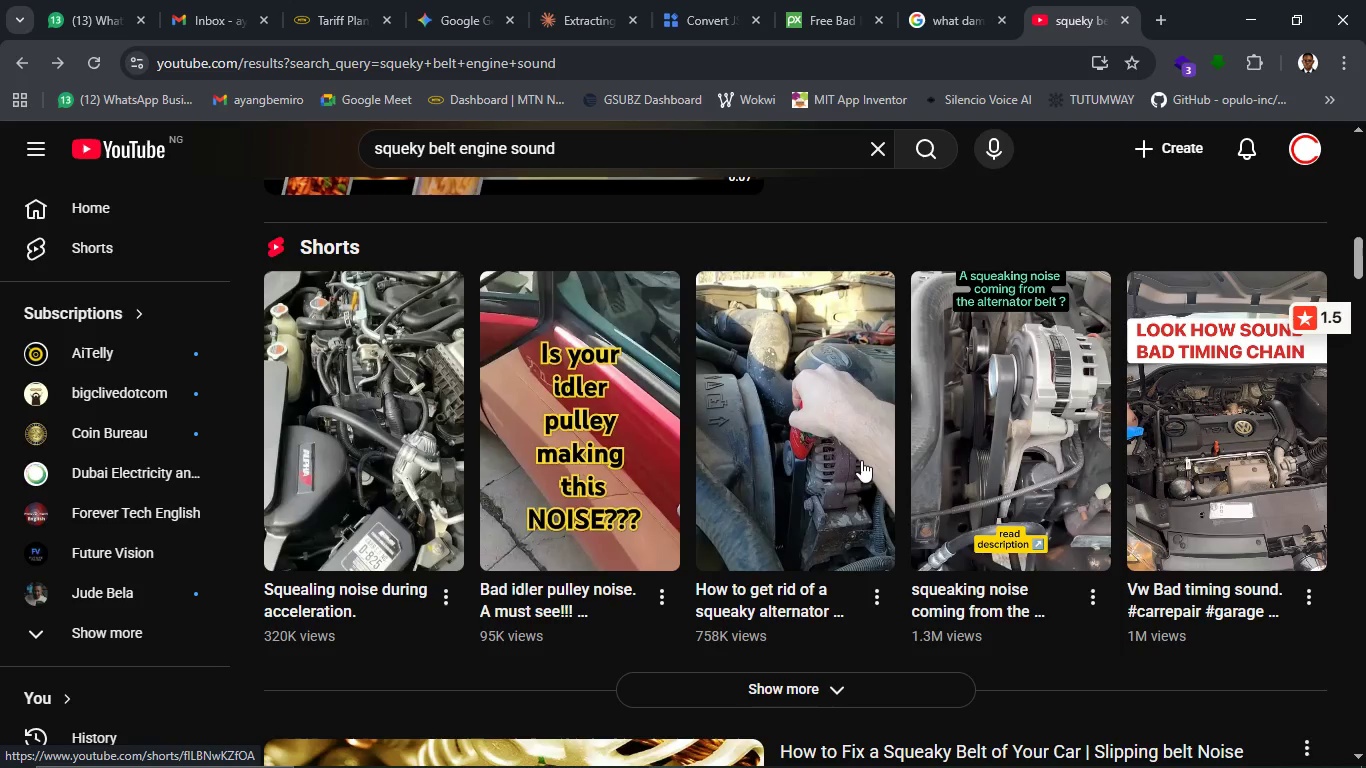 
wait(5.44)
 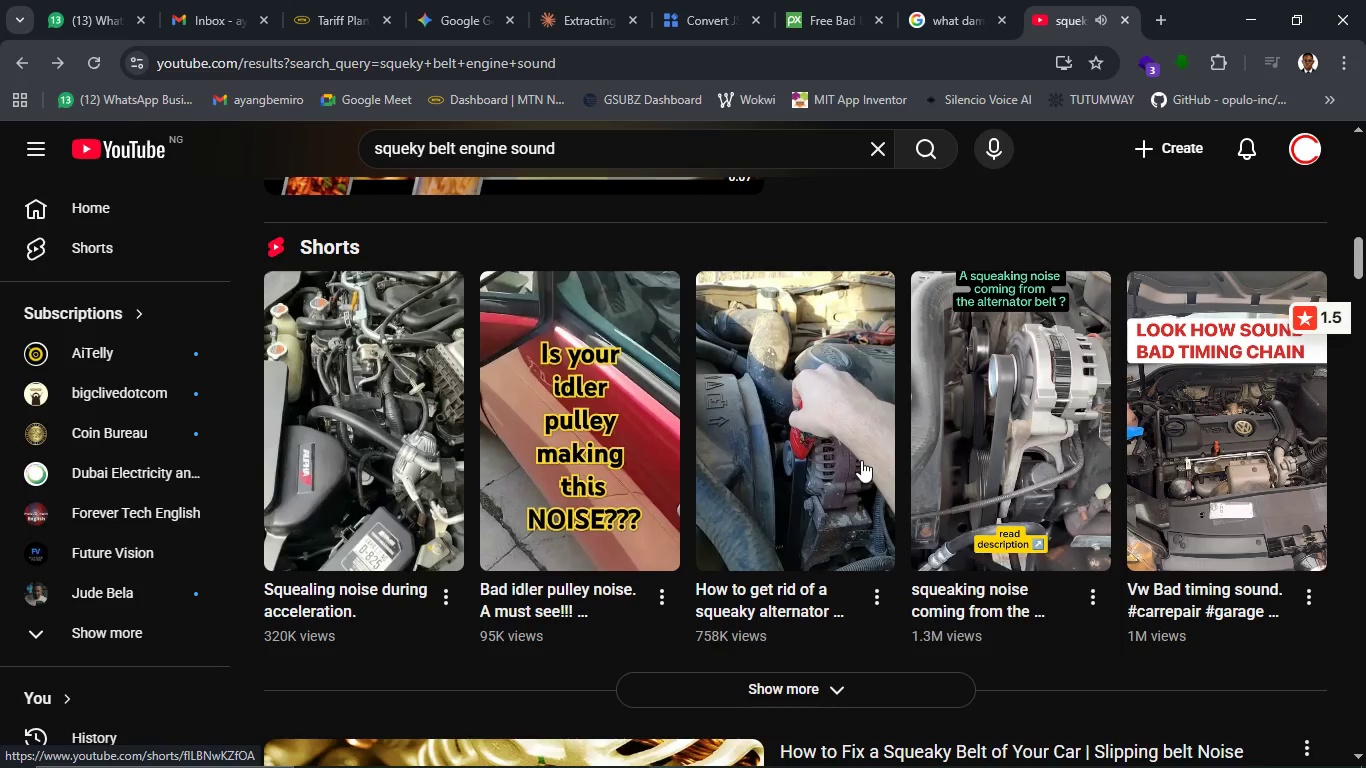 
left_click([1015, 441])
 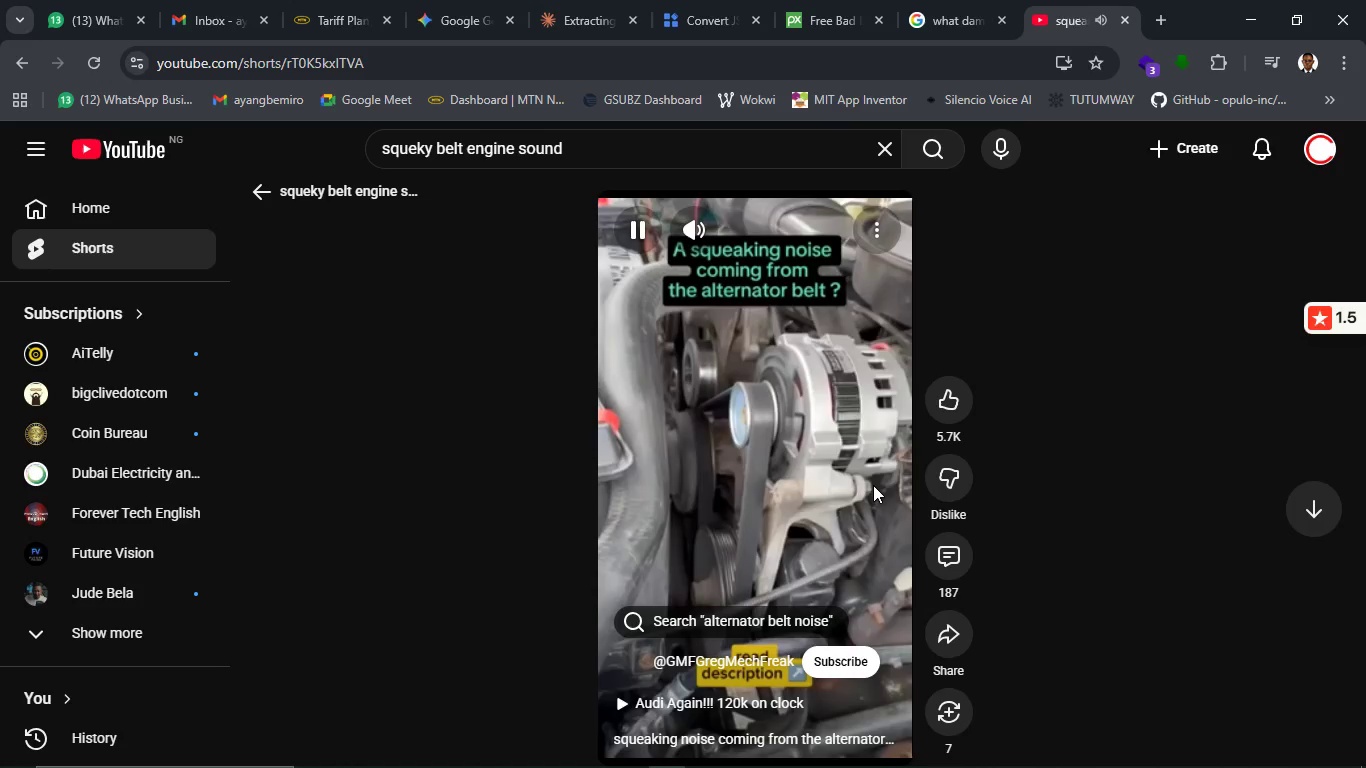 
wait(15.3)
 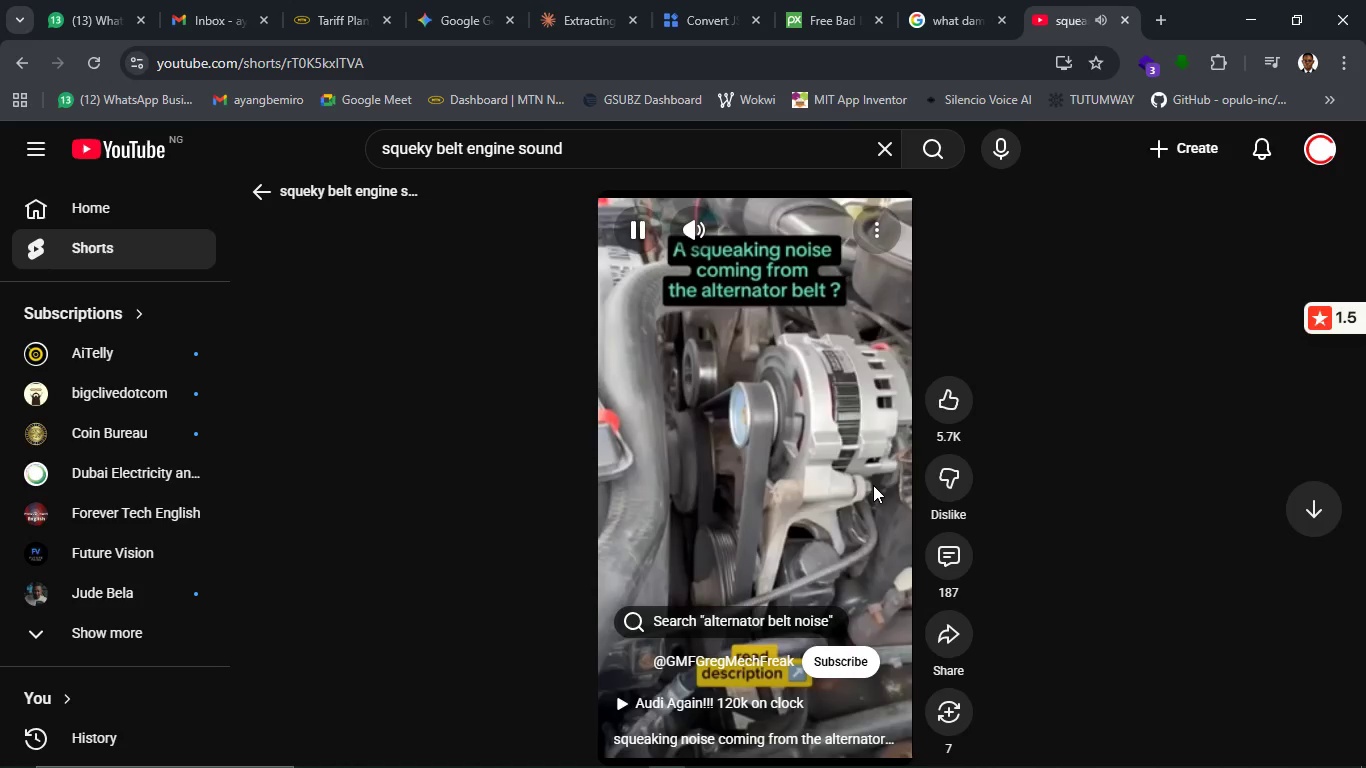 
left_click([878, 222])
 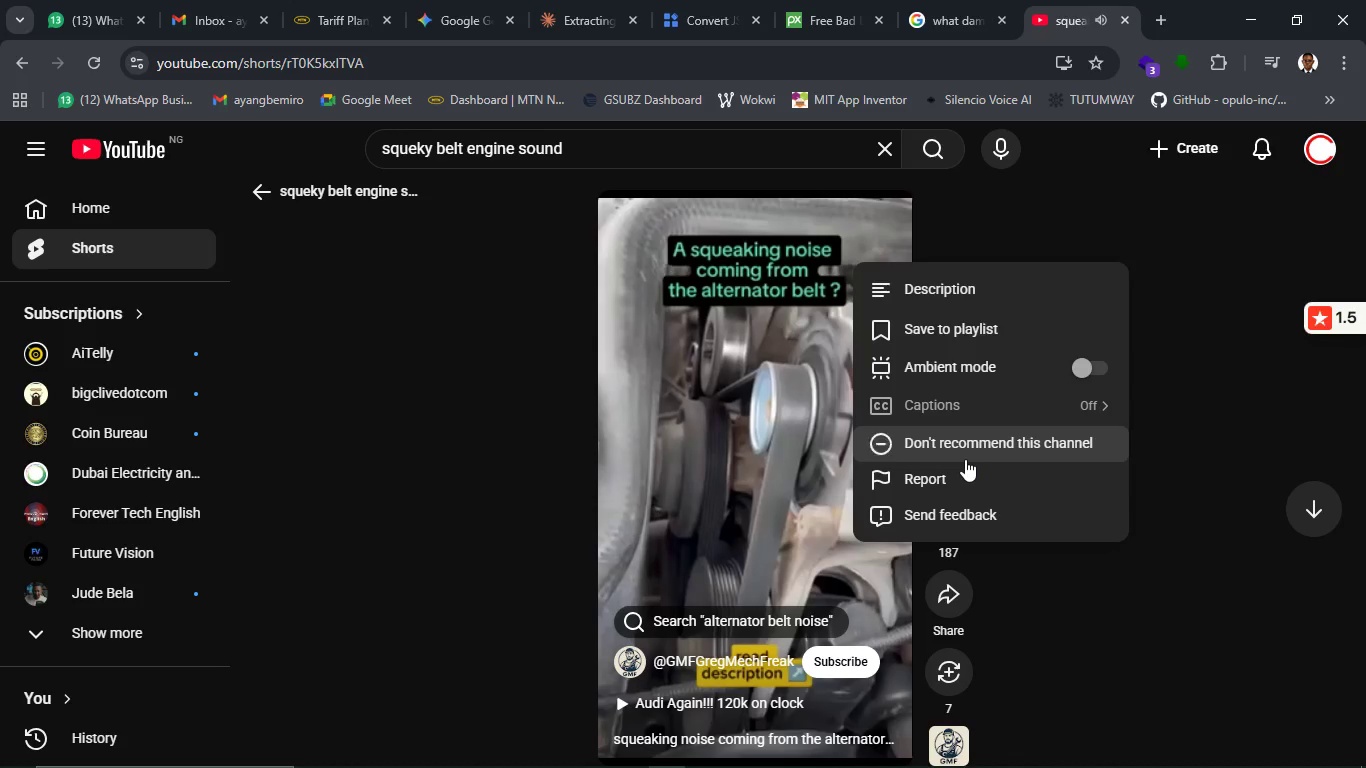 
scroll: coordinate [975, 493], scroll_direction: down, amount: 2.0
 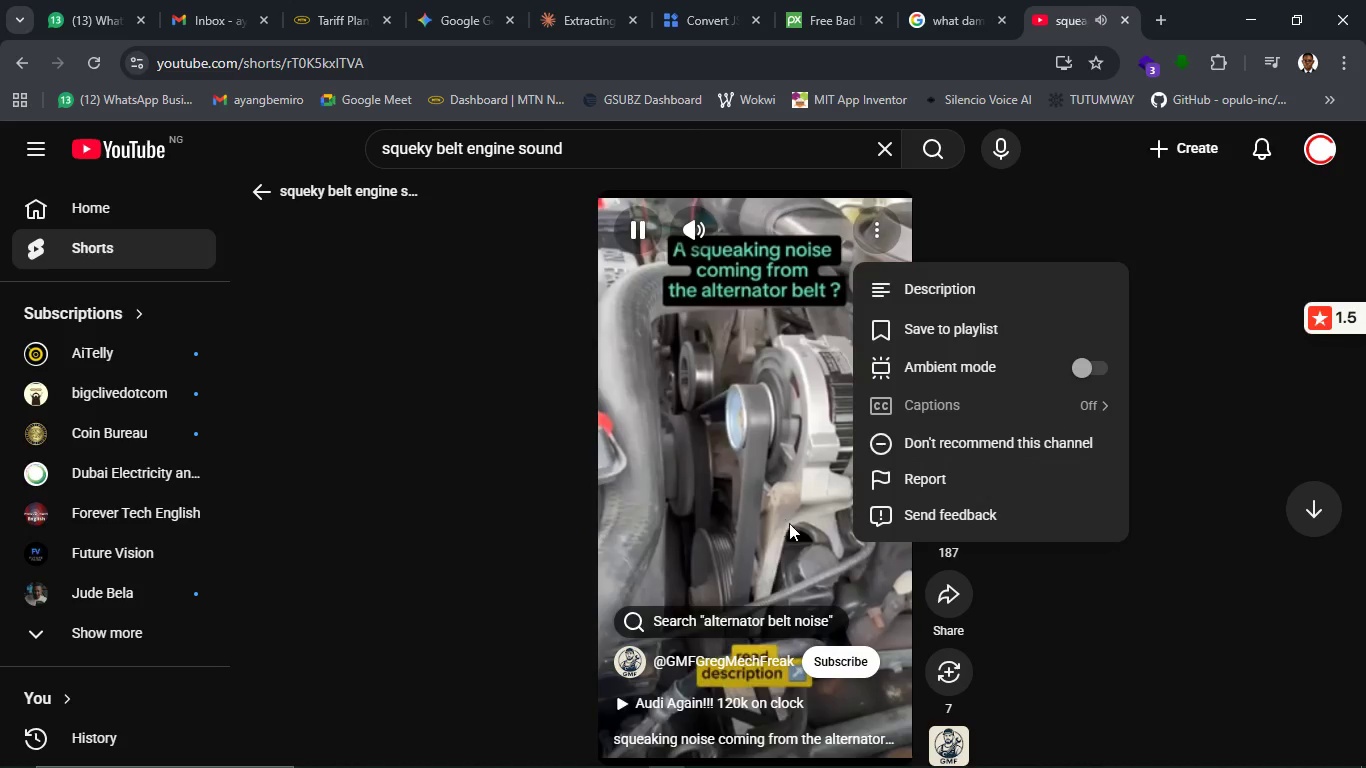 
left_click([954, 605])
 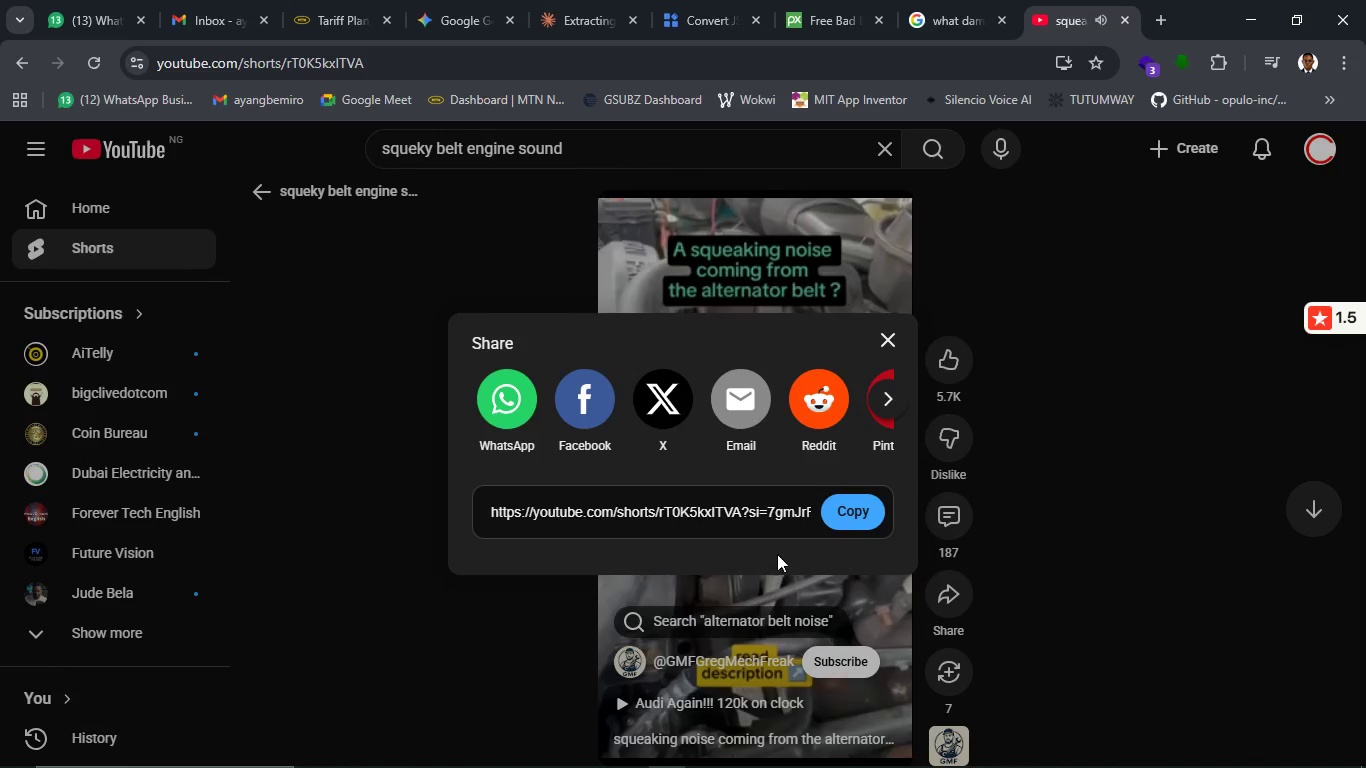 
left_click([841, 524])
 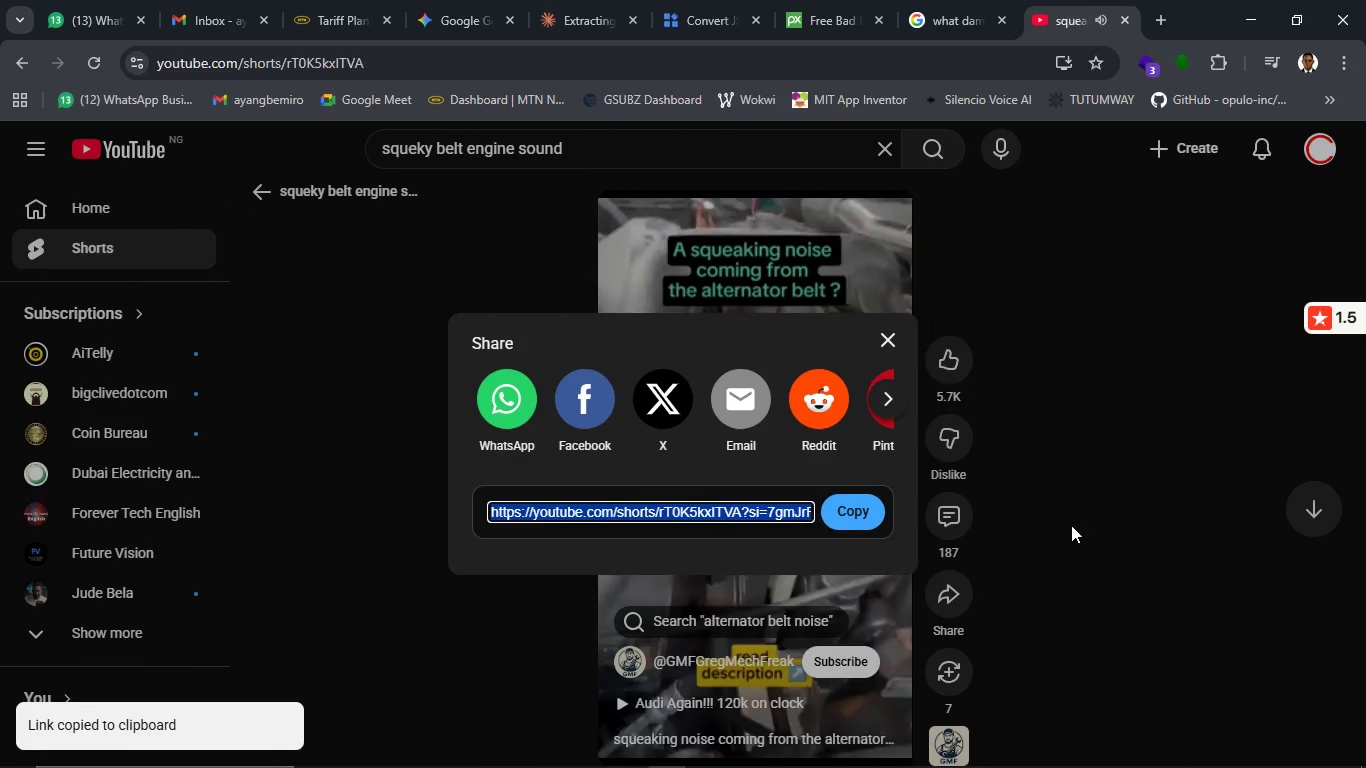 
left_click([1072, 525])
 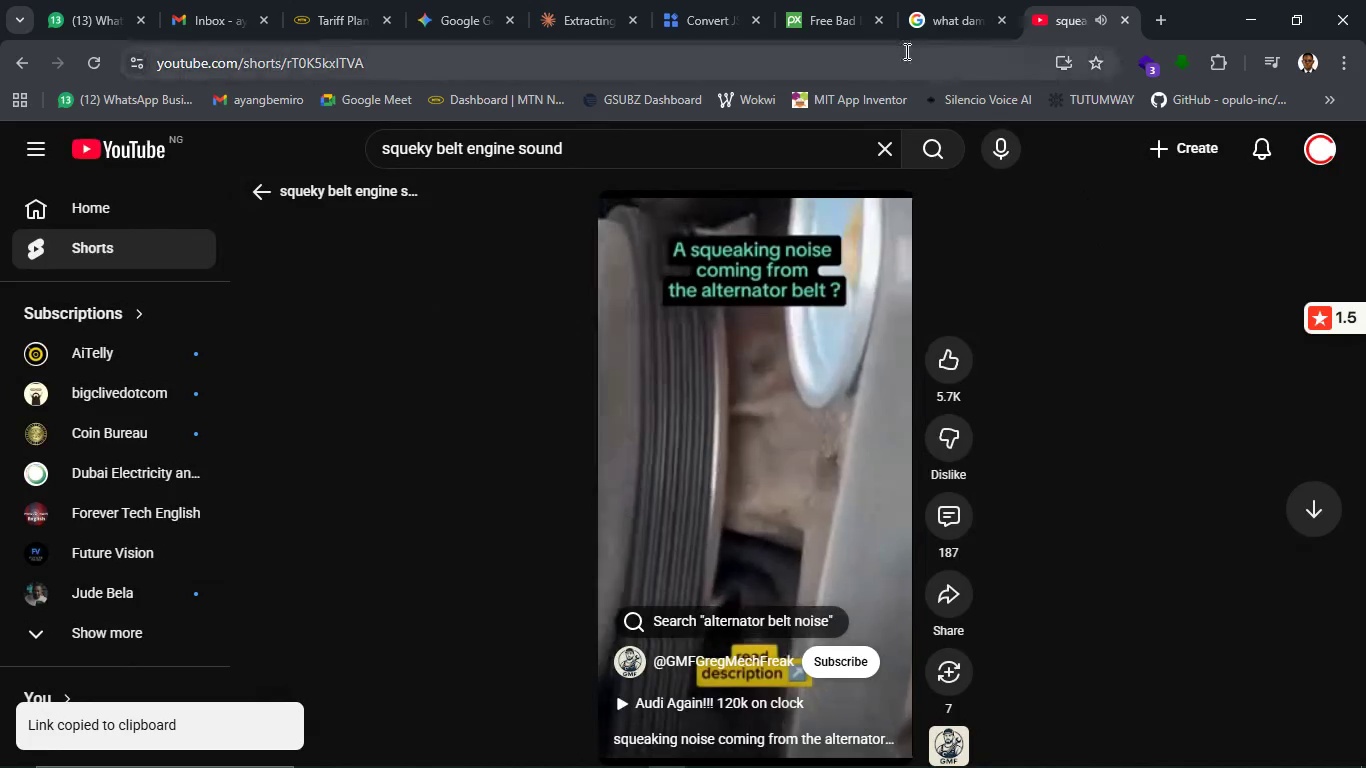 
left_click([905, 51])
 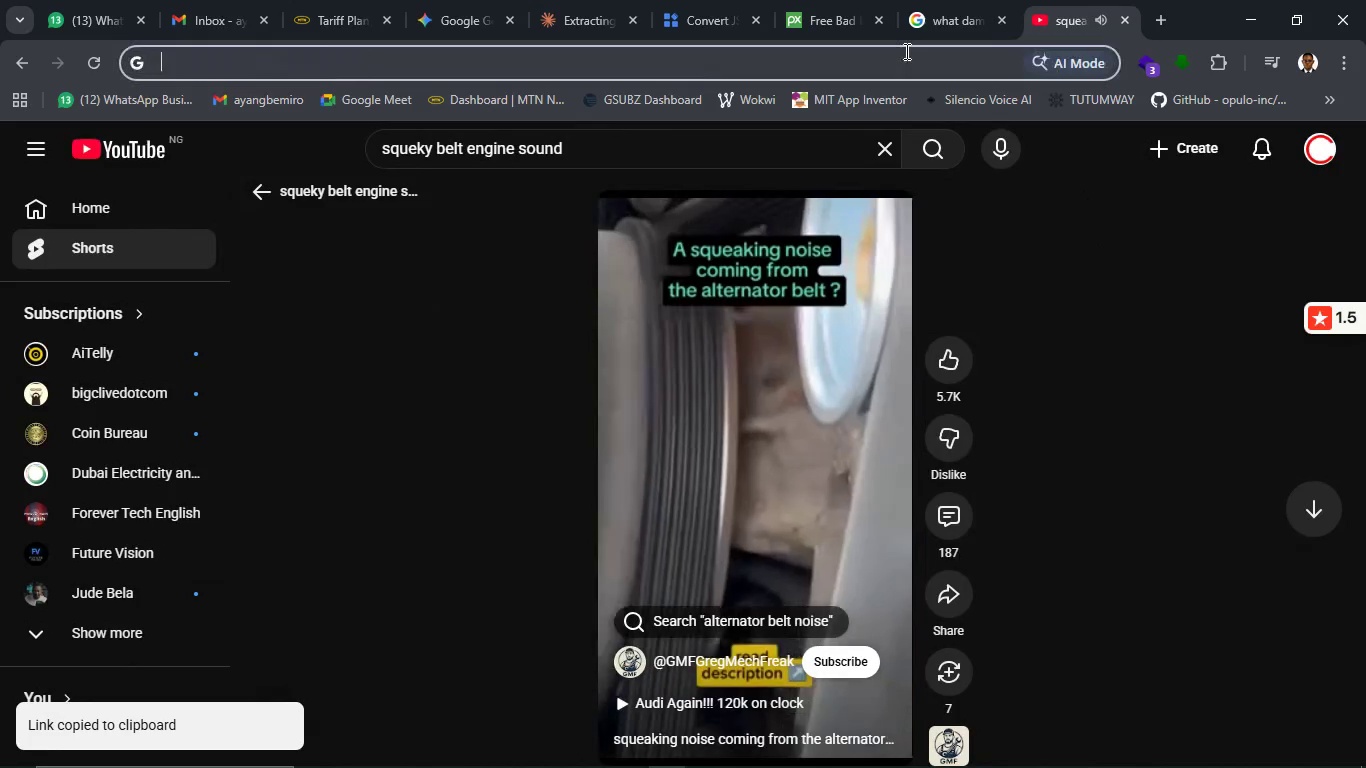 
type( EXTRACT AUDIO FROM YOUTUBE VIDEP)
 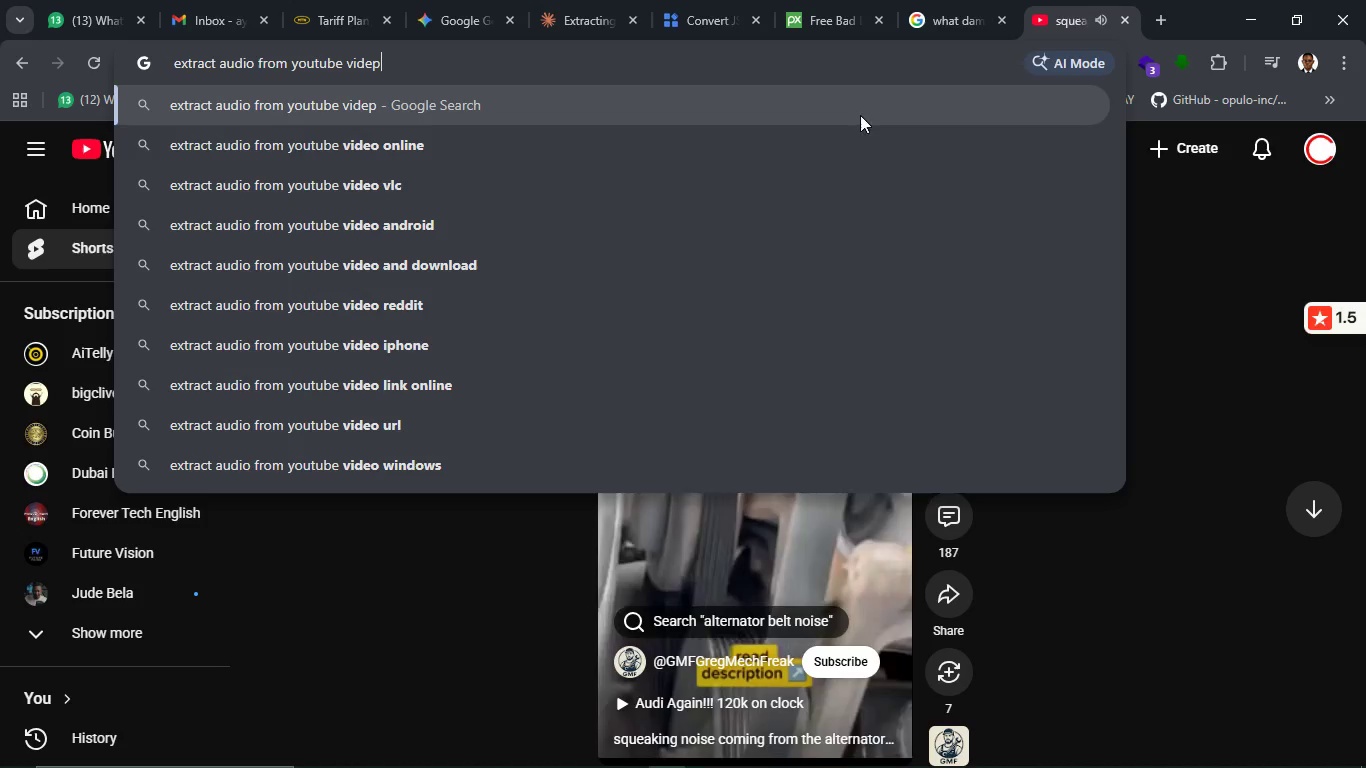 
left_click([859, 138])
 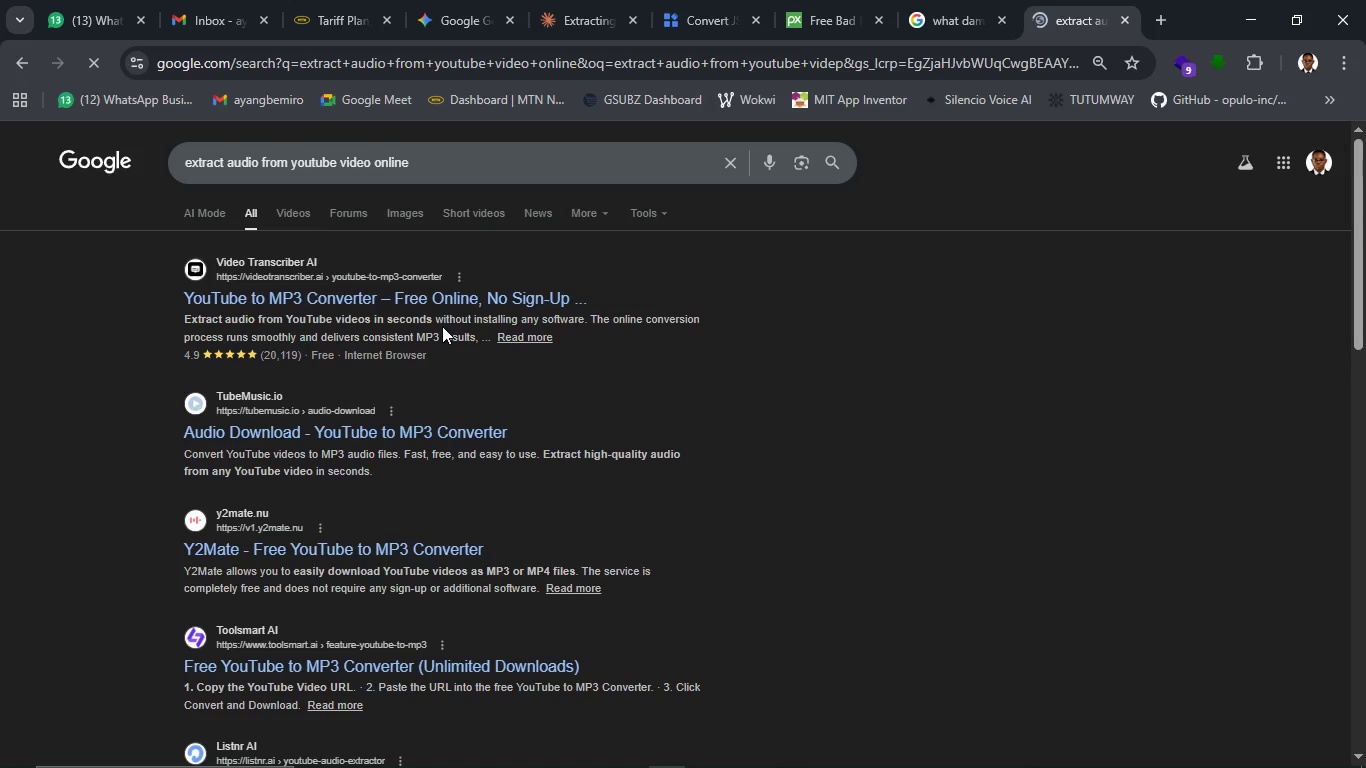 
wait(7.91)
 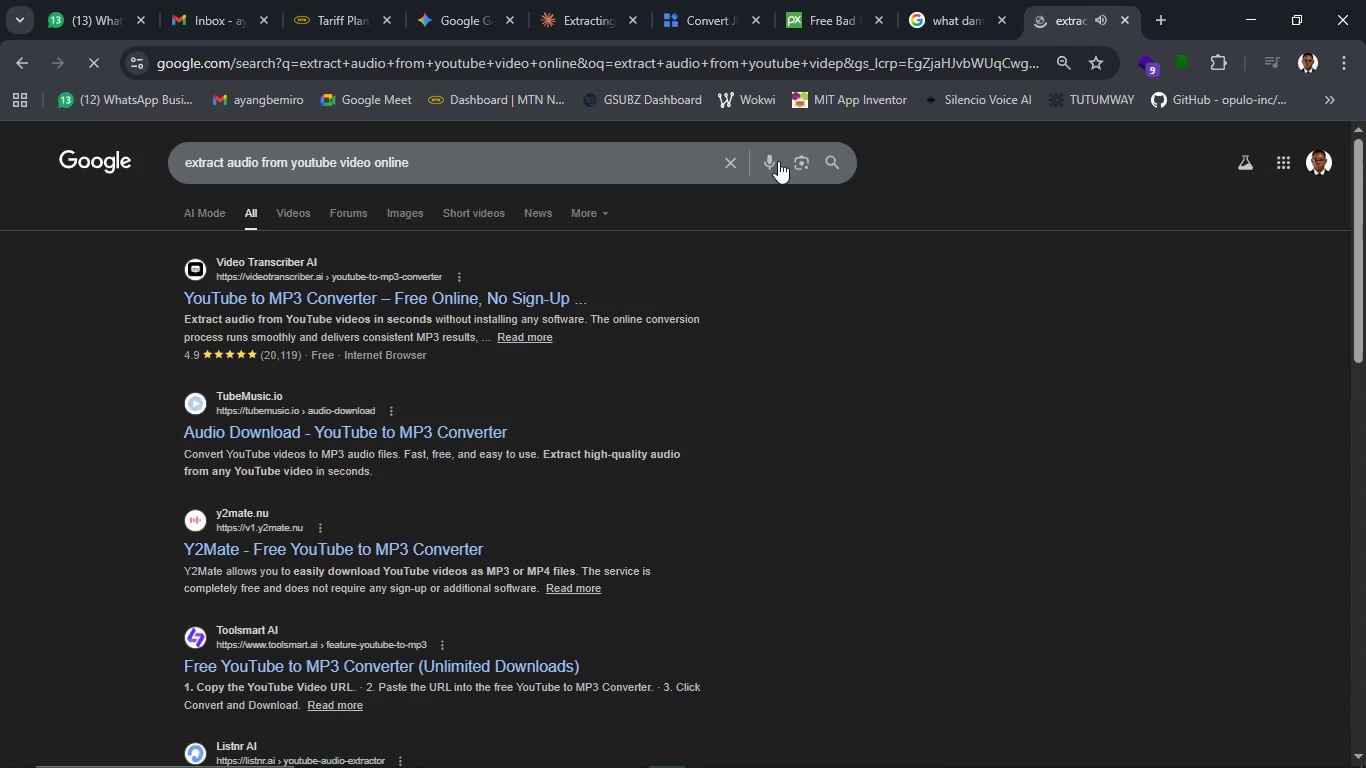 
mouse_move([341, 445])
 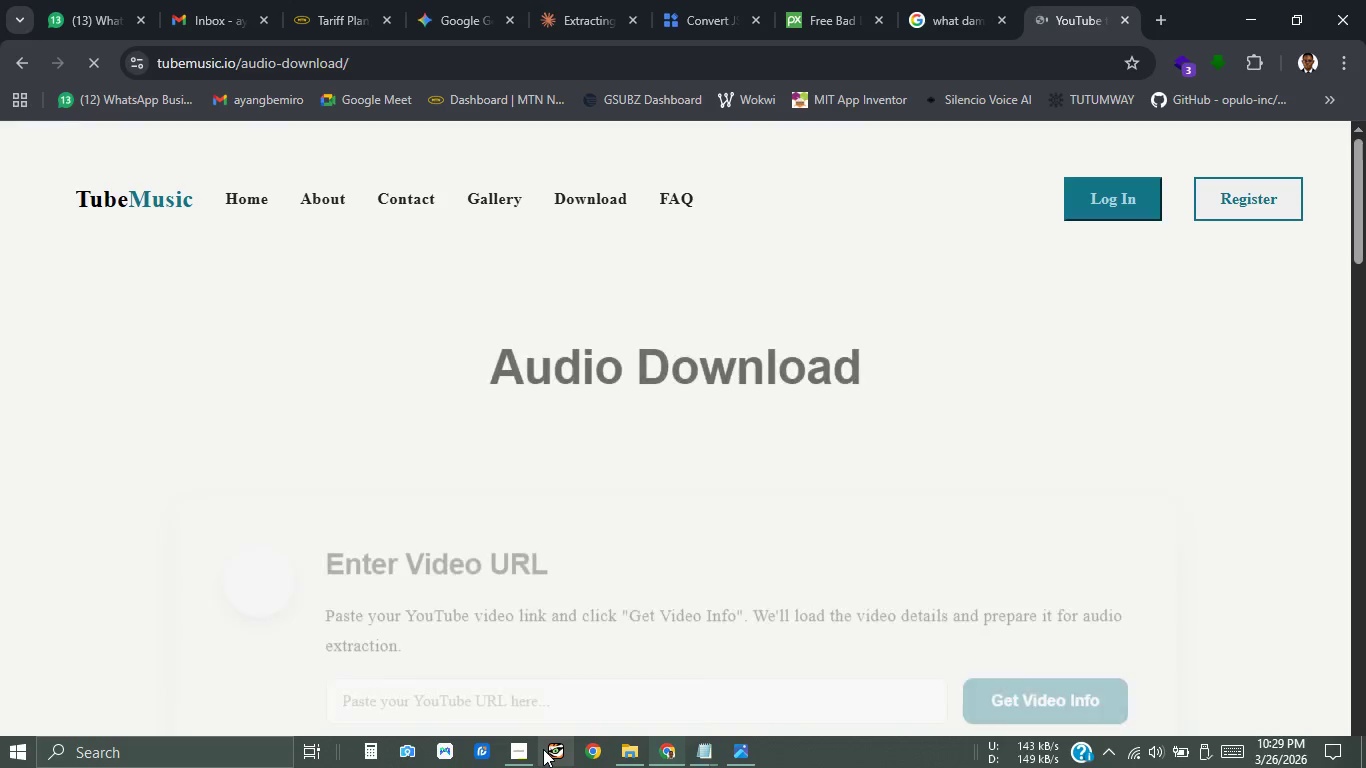 
left_click([529, 749])